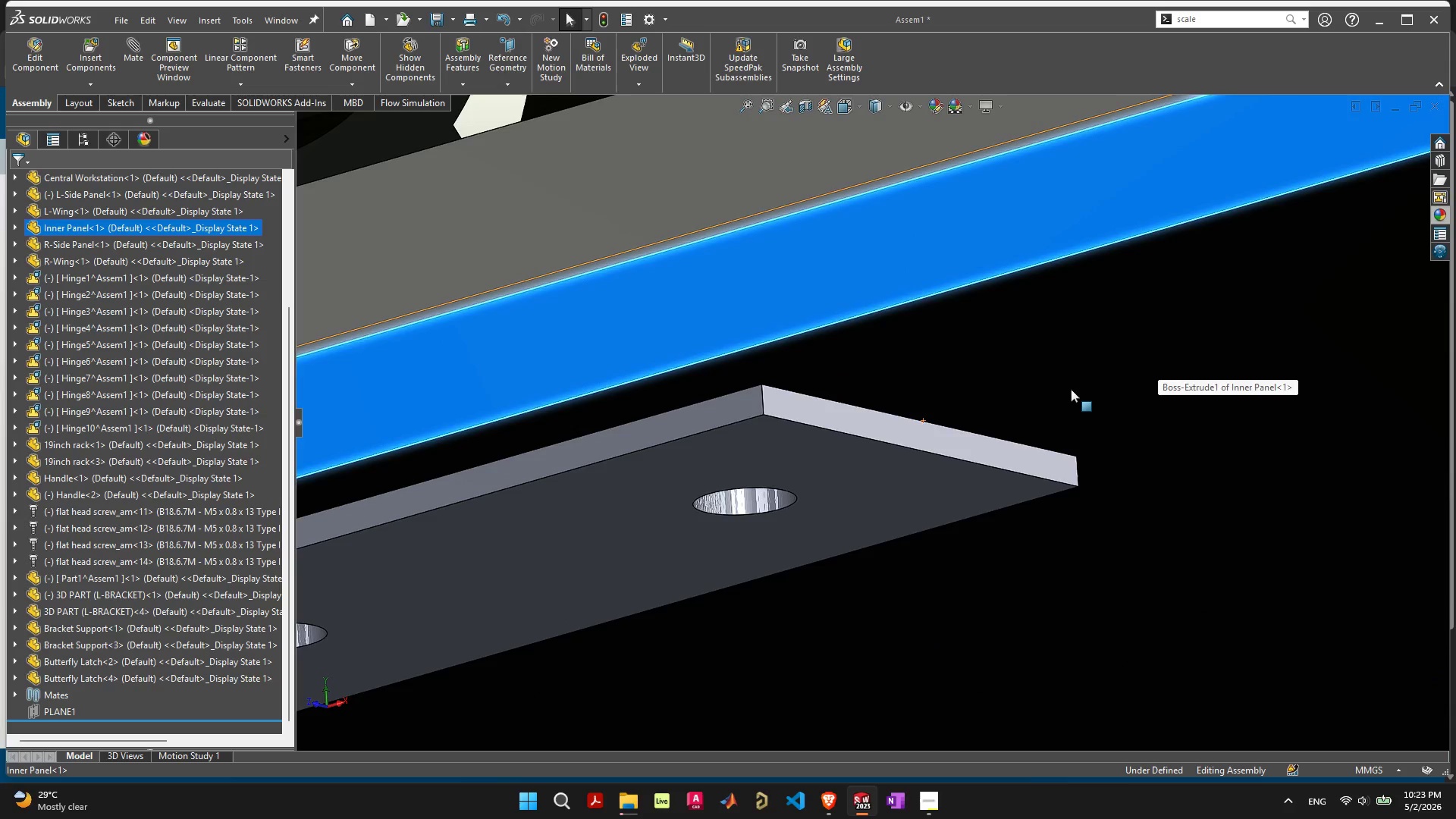 
left_click([1071, 389])
 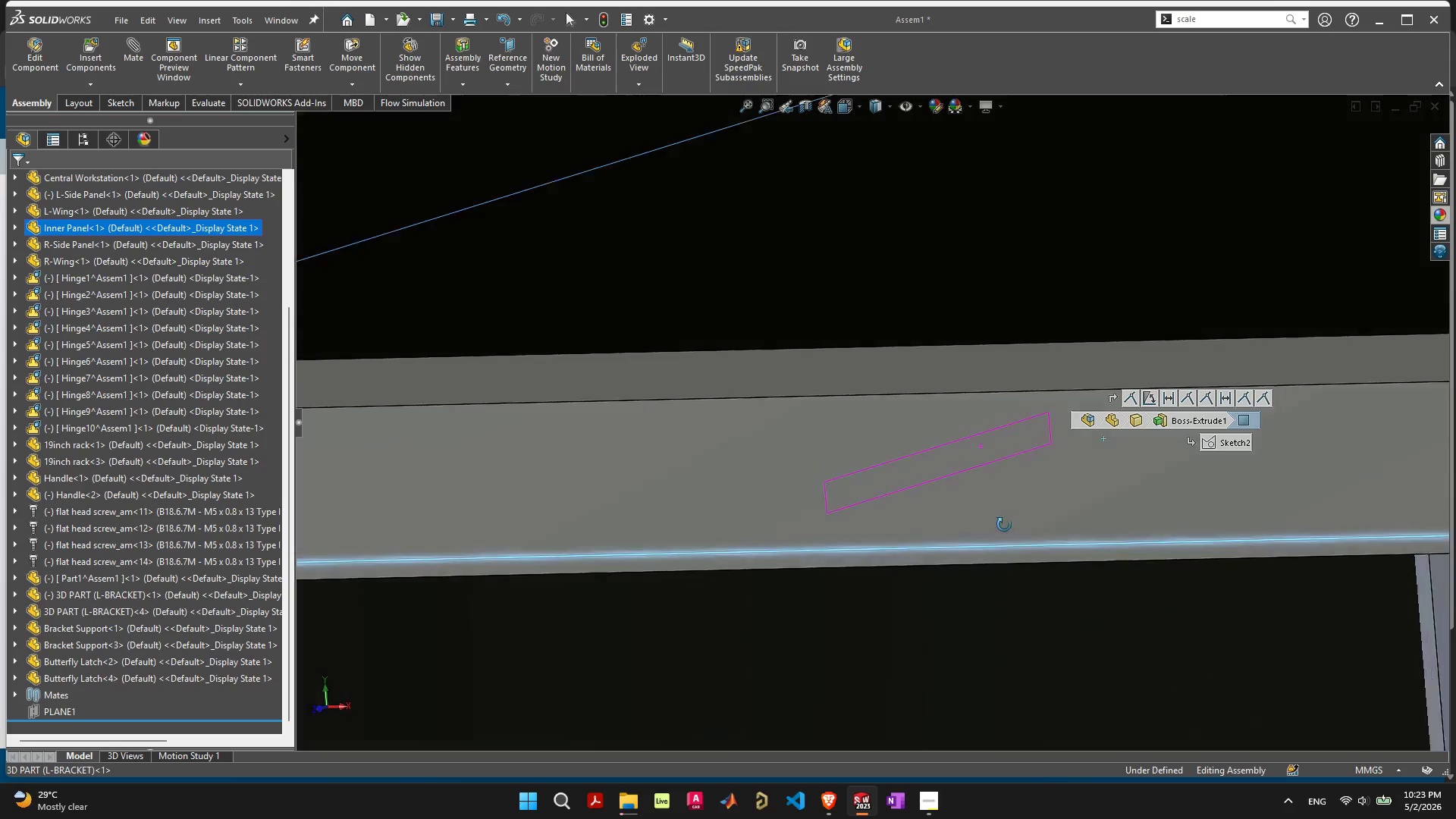 
left_click_drag(start_coordinate=[946, 496], to_coordinate=[961, 661])
 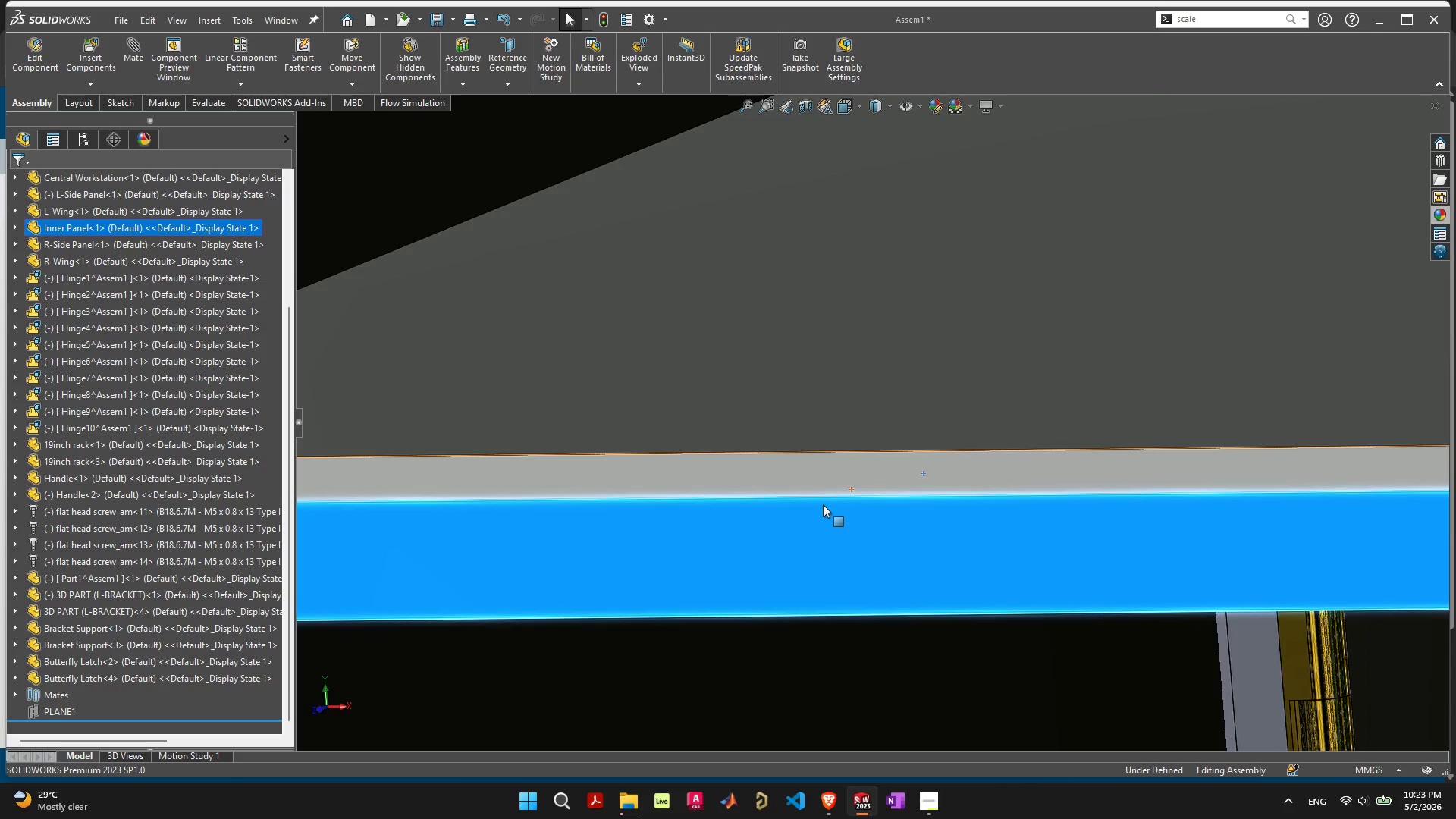 
left_click_drag(start_coordinate=[789, 502], to_coordinate=[836, 629])
 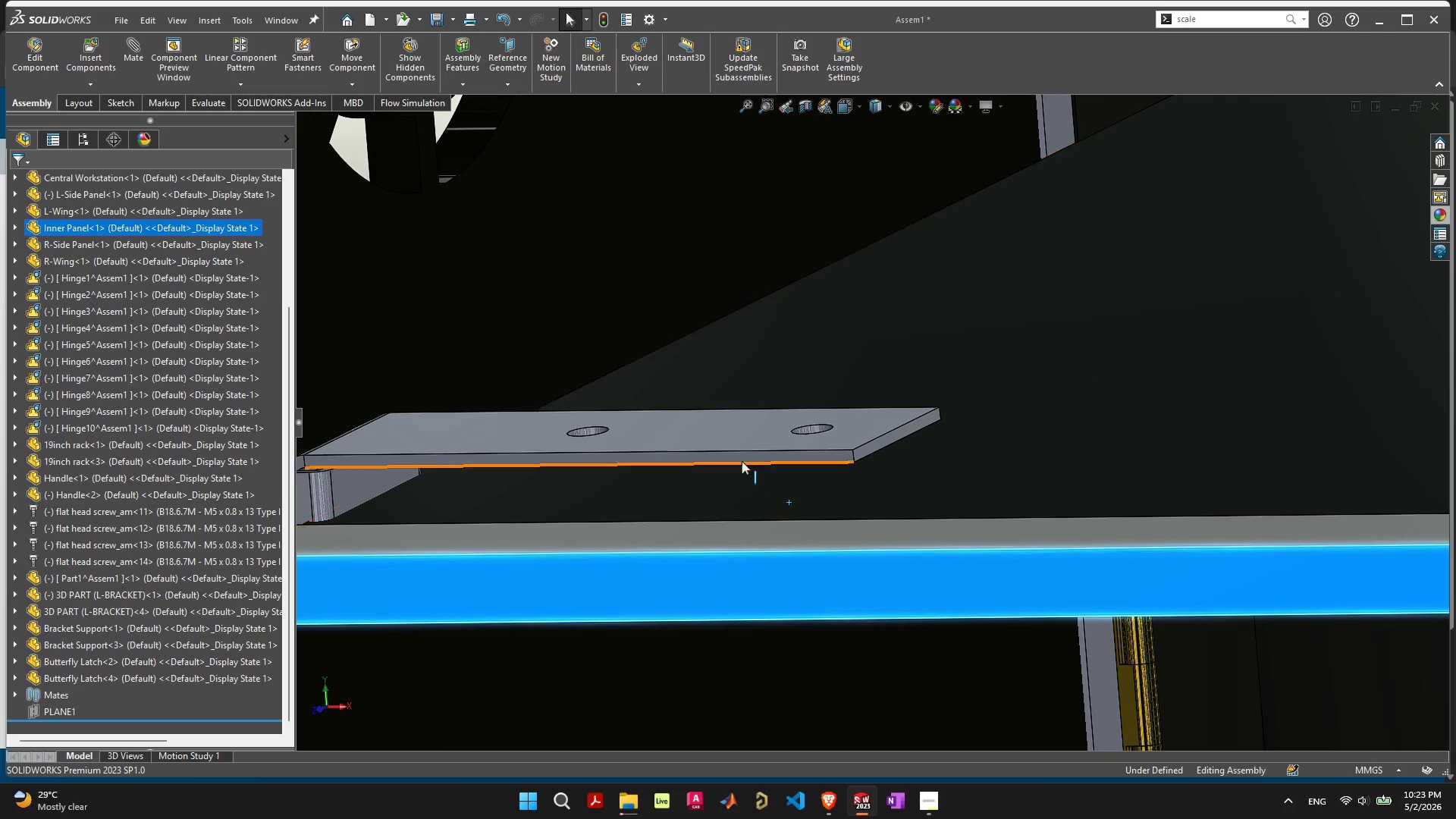 
scroll: coordinate [819, 504], scroll_direction: down, amount: 5.0
 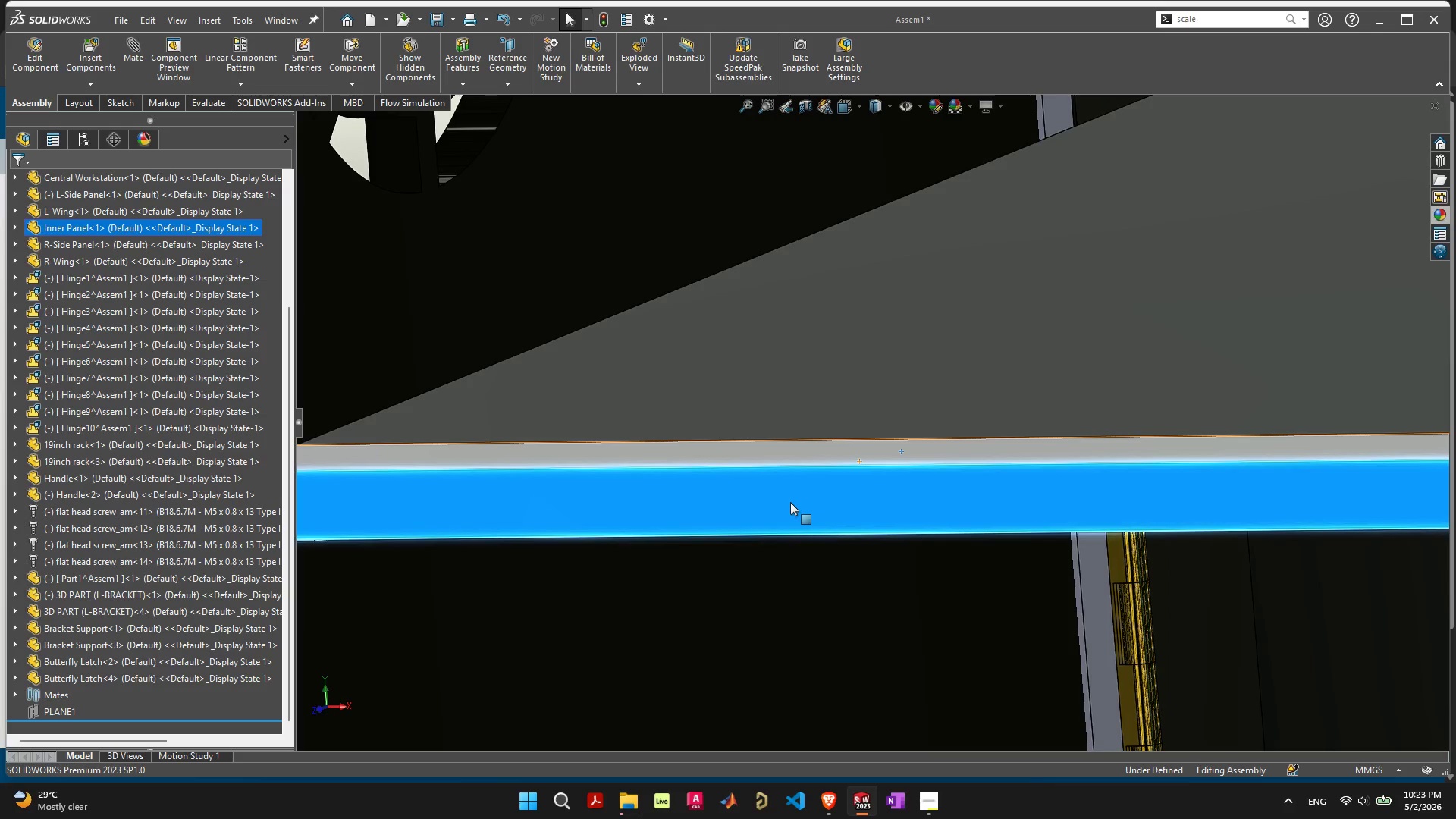 
hold_key(key=ShiftLeft, duration=0.45)
left_click([738, 425])
 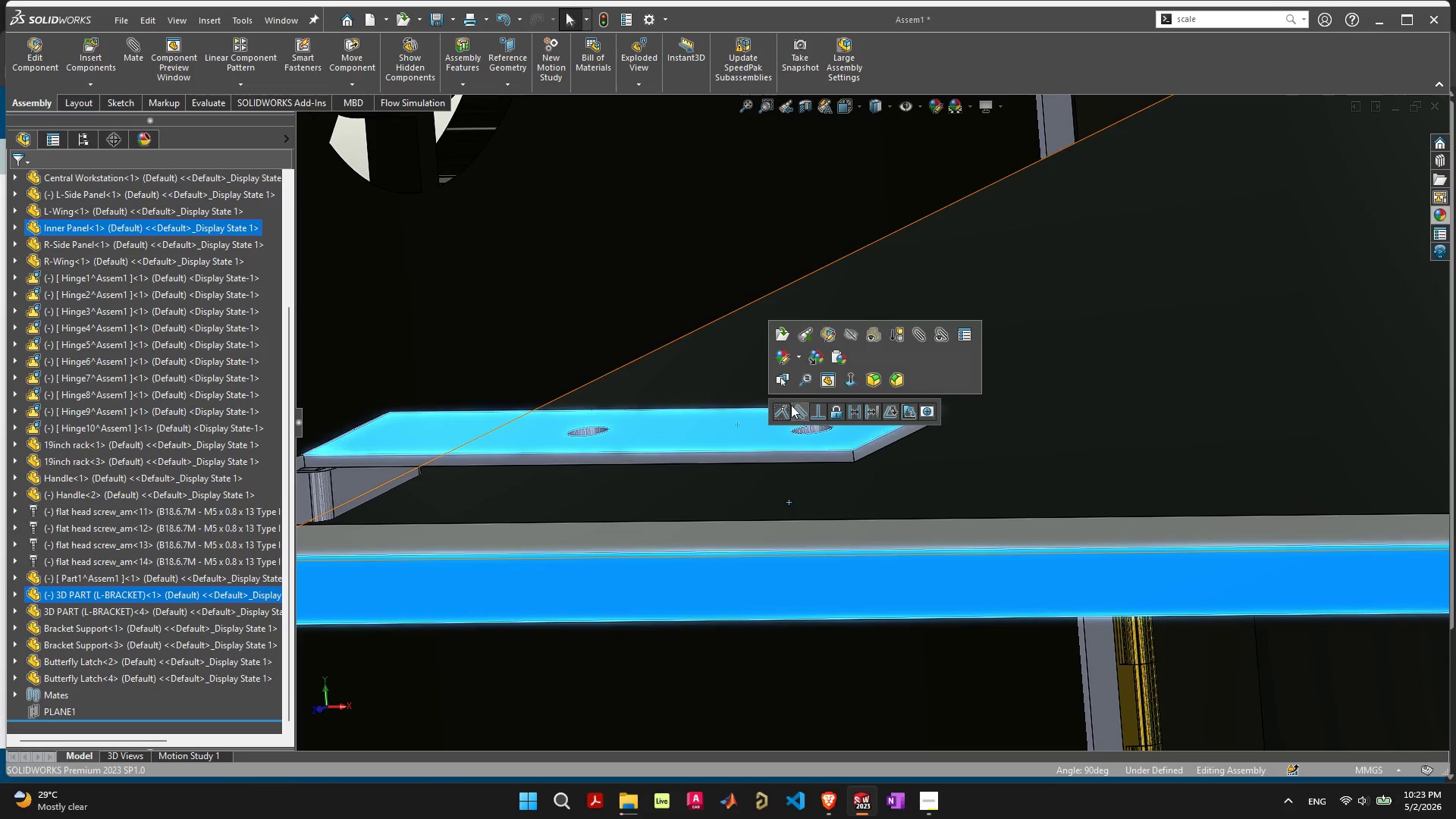 
left_click([786, 410])
 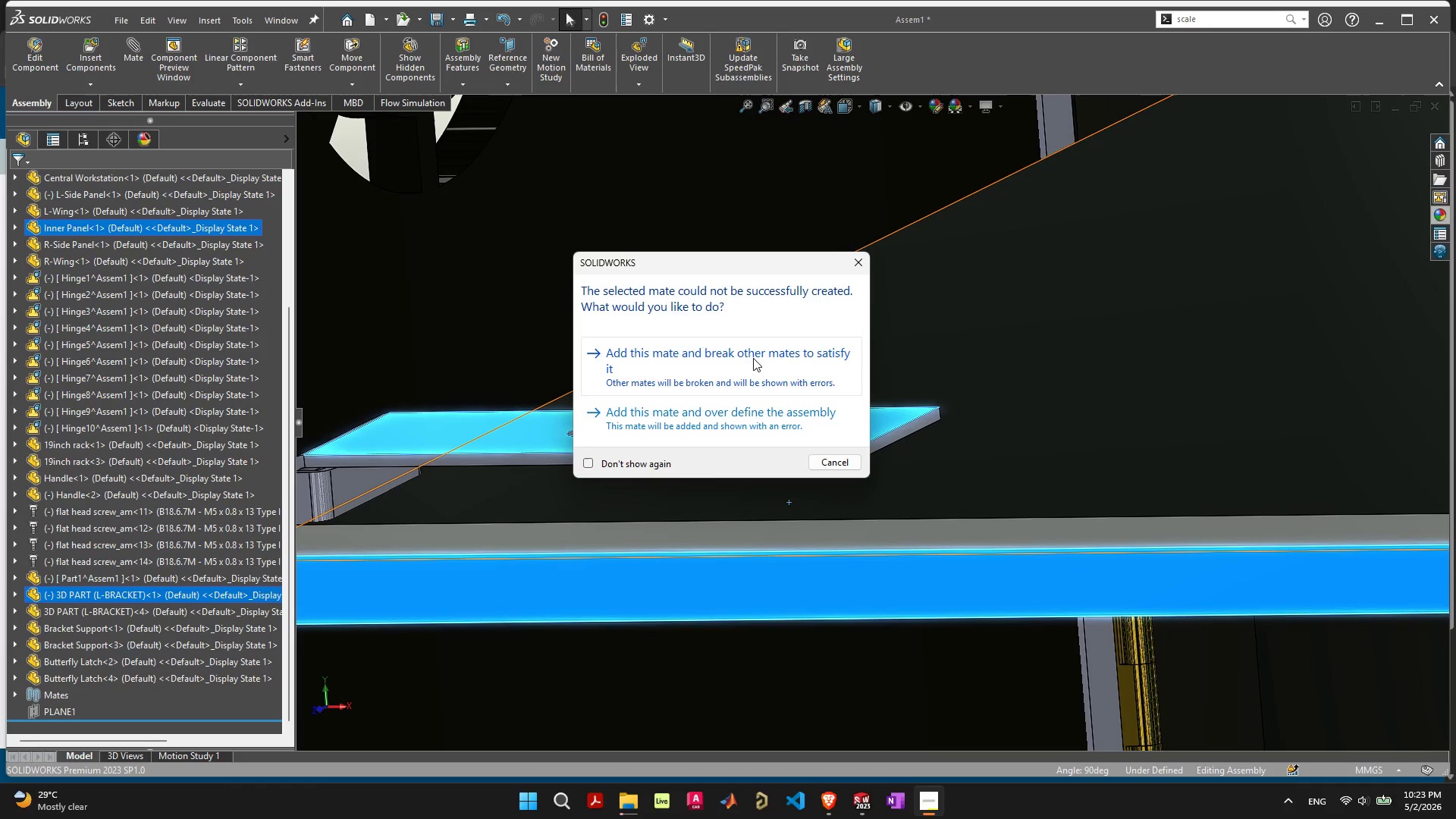 
scroll: coordinate [468, 457], scroll_direction: down, amount: 4.0
 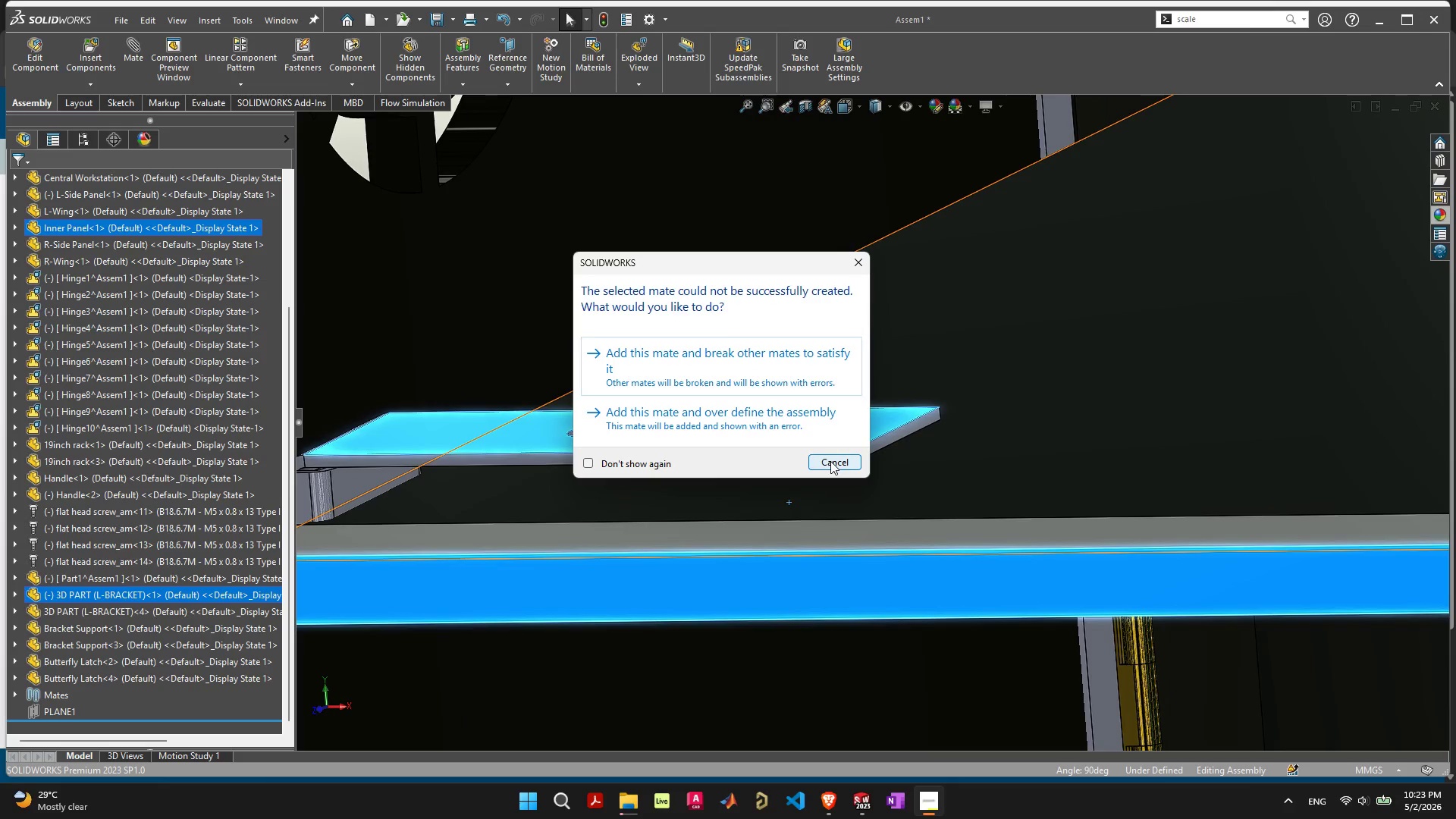 
scroll: coordinate [147, 453], scroll_direction: up, amount: 2.0
 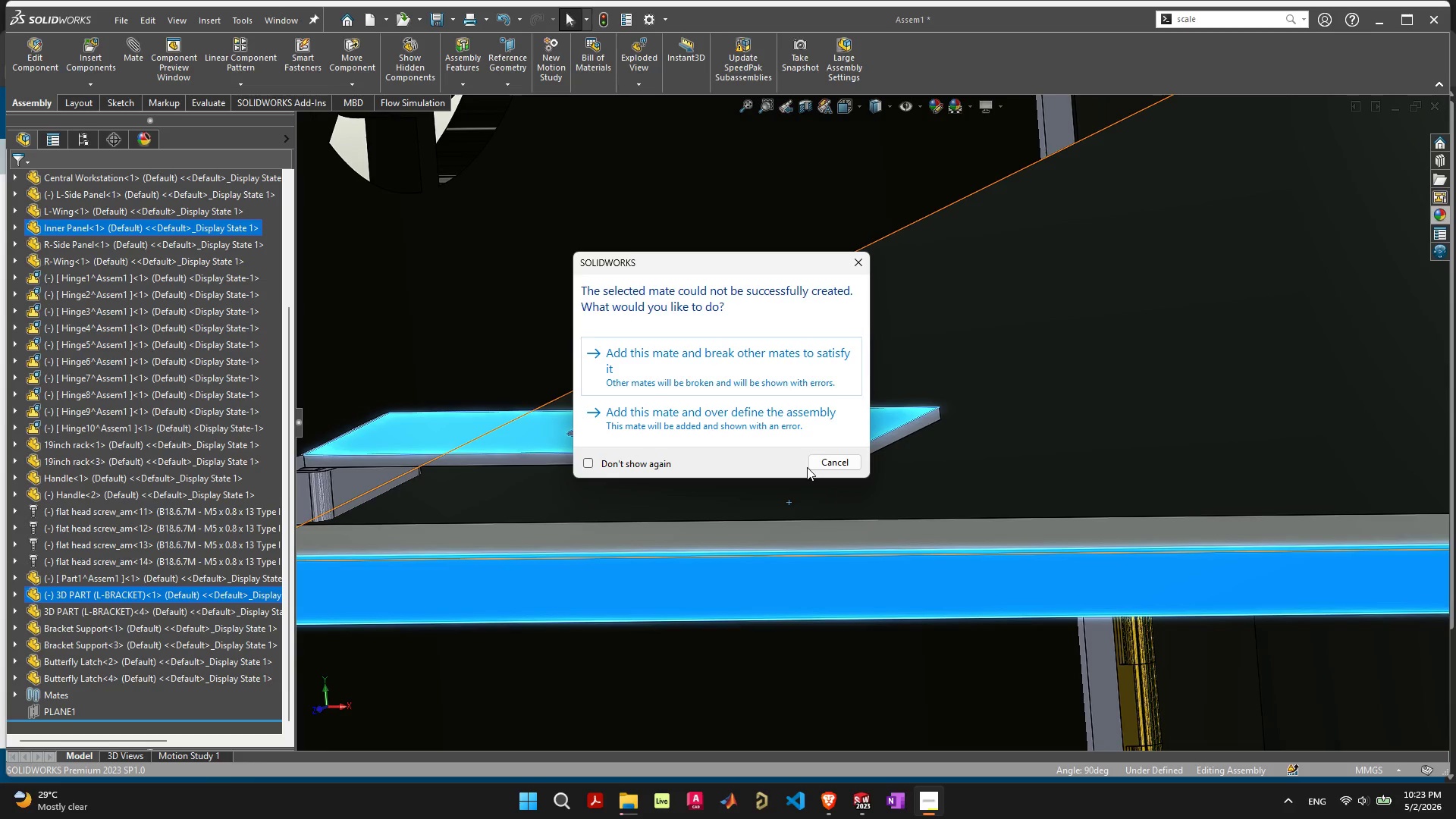 
left_click([811, 462])
 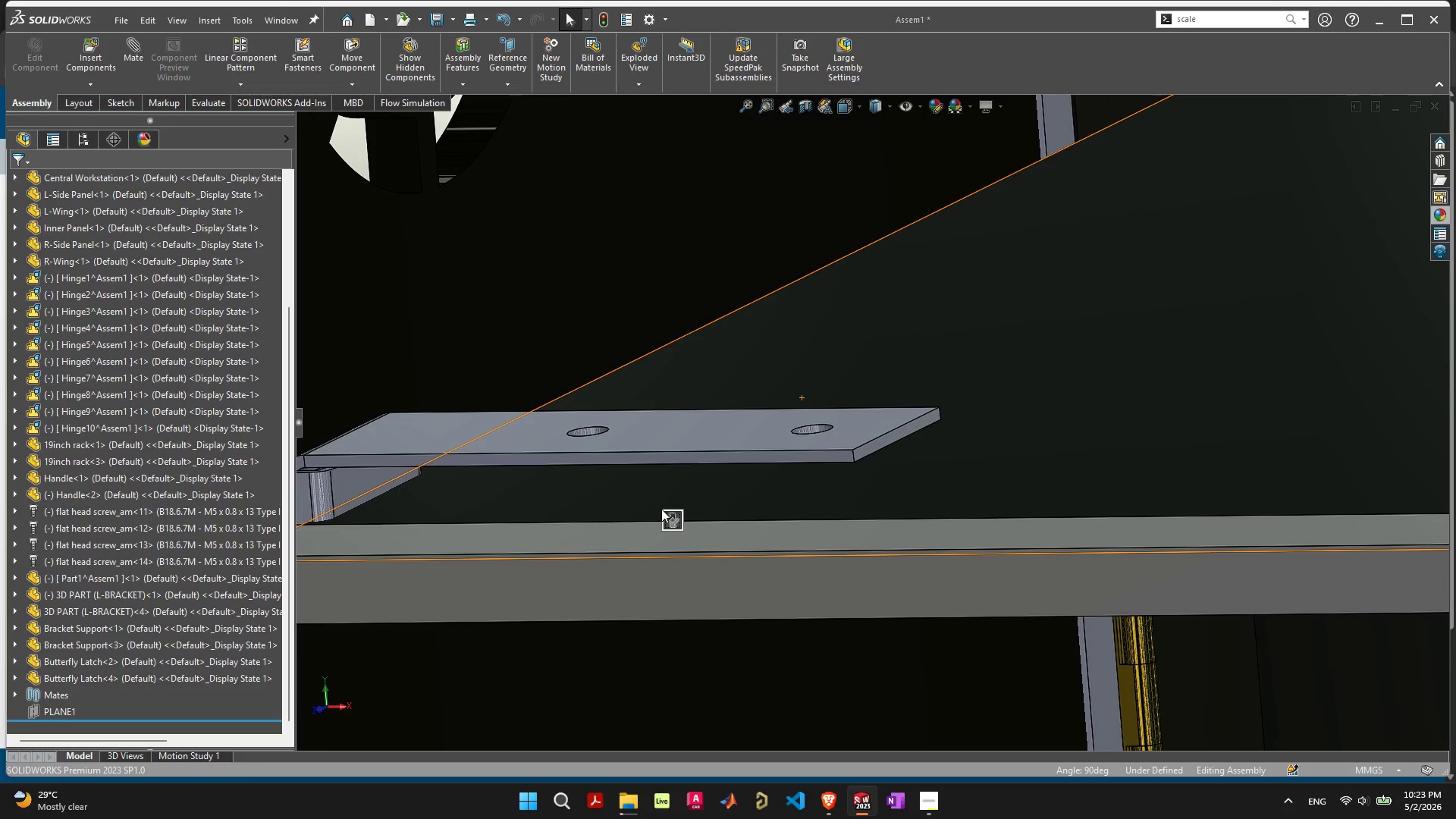 
scroll: coordinate [658, 510], scroll_direction: down, amount: 5.0
 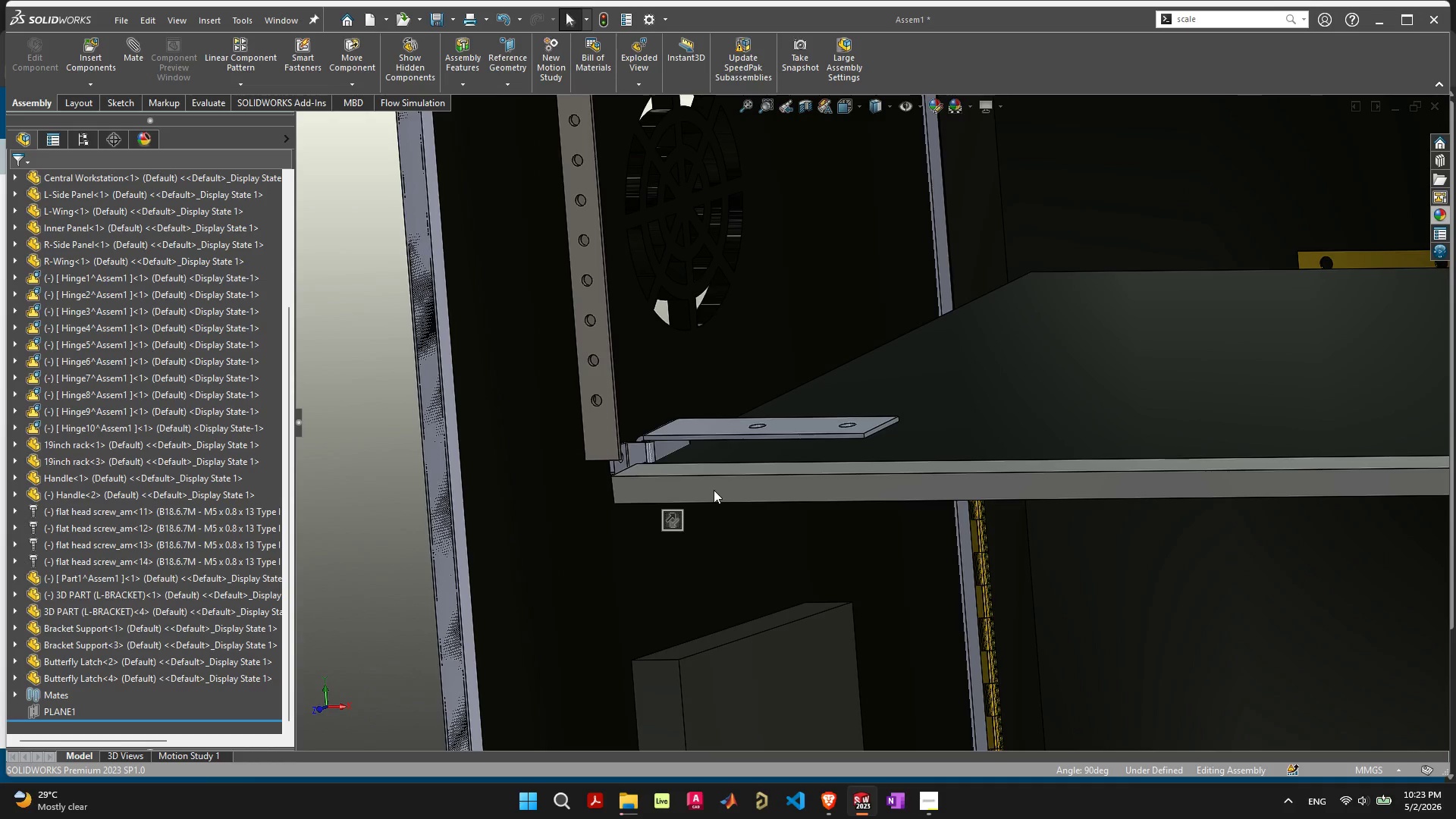 
left_click_drag(start_coordinate=[726, 469], to_coordinate=[707, 364])
 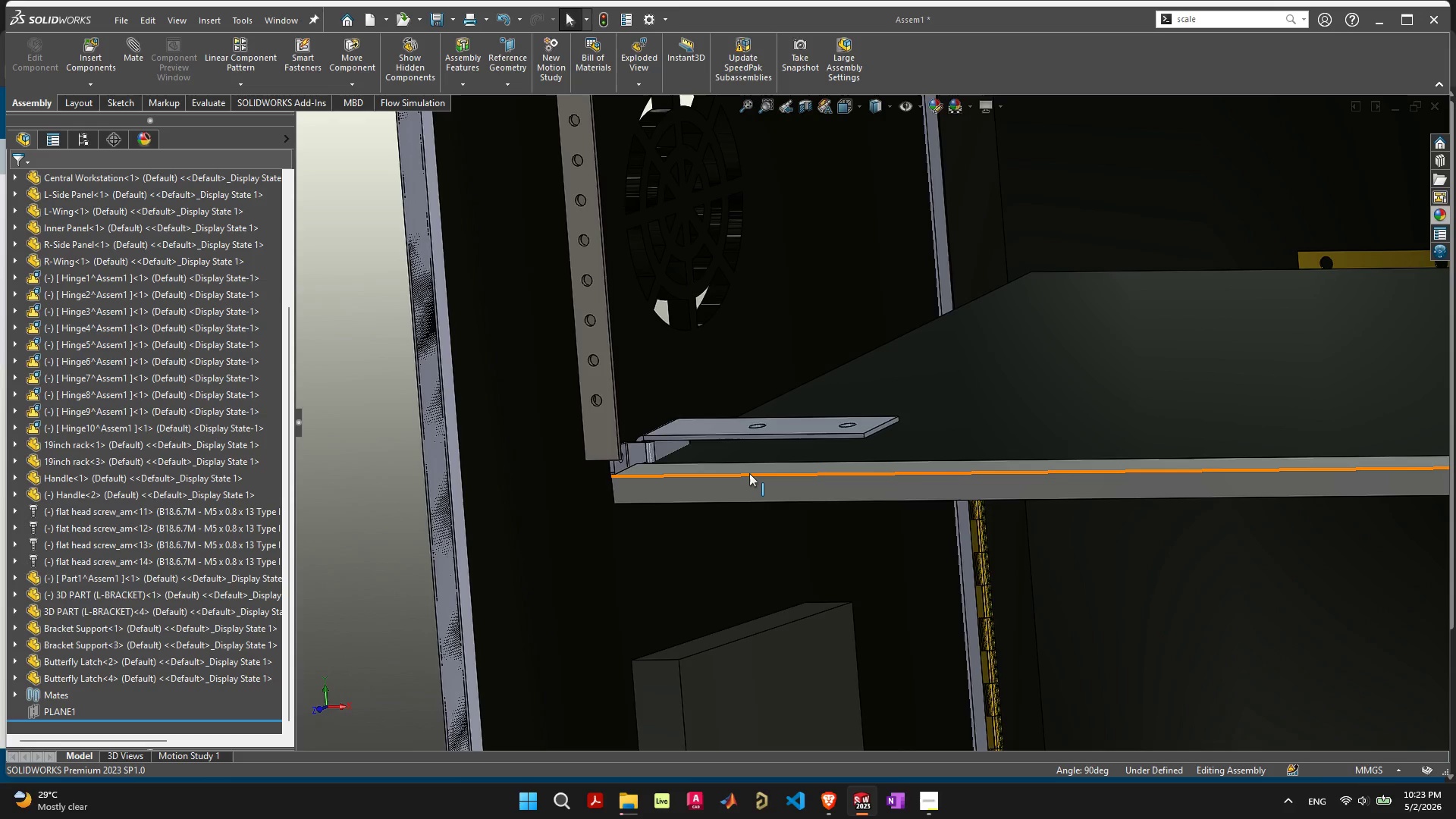 
left_click_drag(start_coordinate=[749, 473], to_coordinate=[718, 359])
 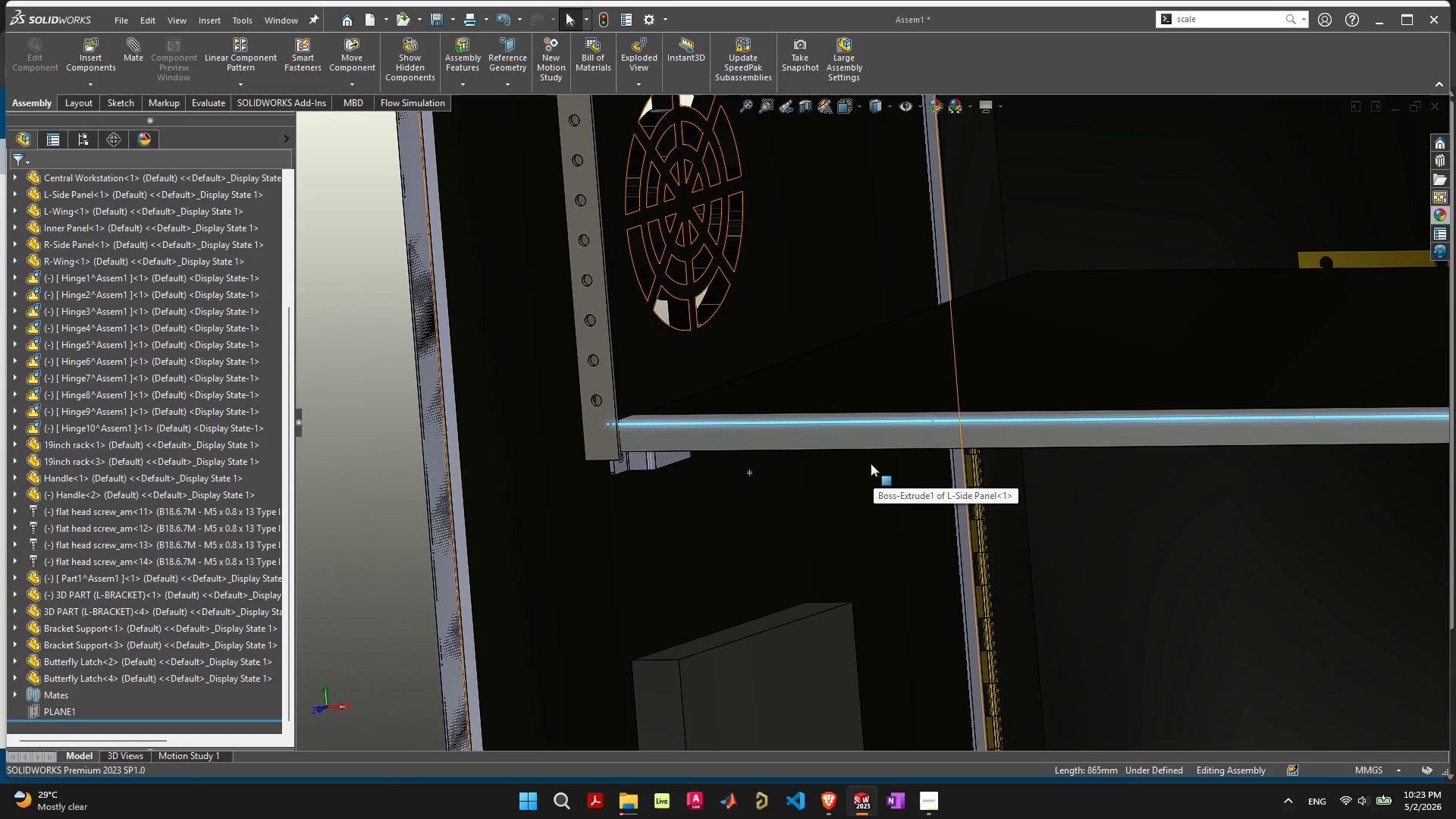 
left_click_drag(start_coordinate=[846, 430], to_coordinate=[834, 305])
 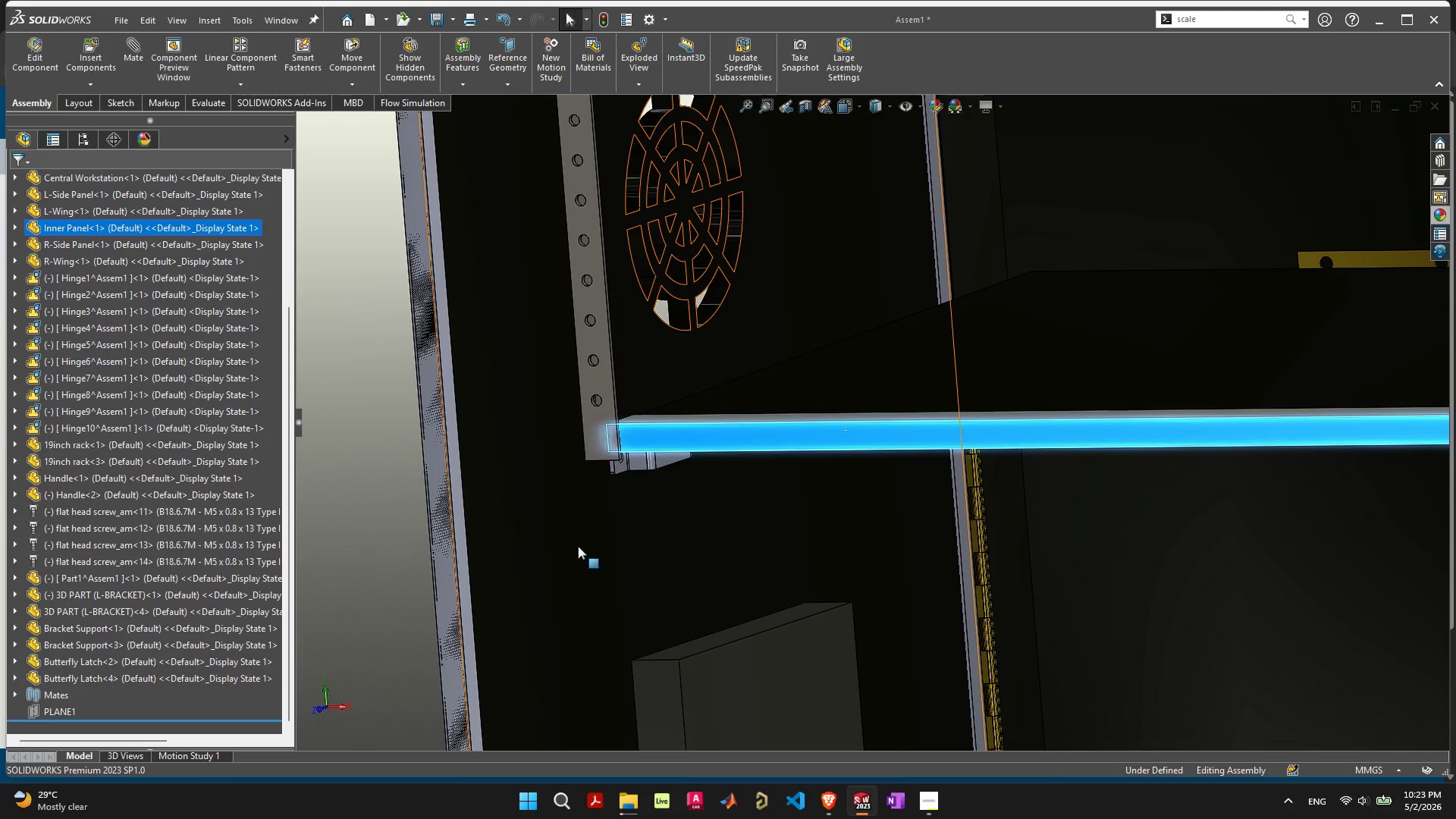 
left_click_drag(start_coordinate=[577, 546], to_coordinate=[824, 543])
 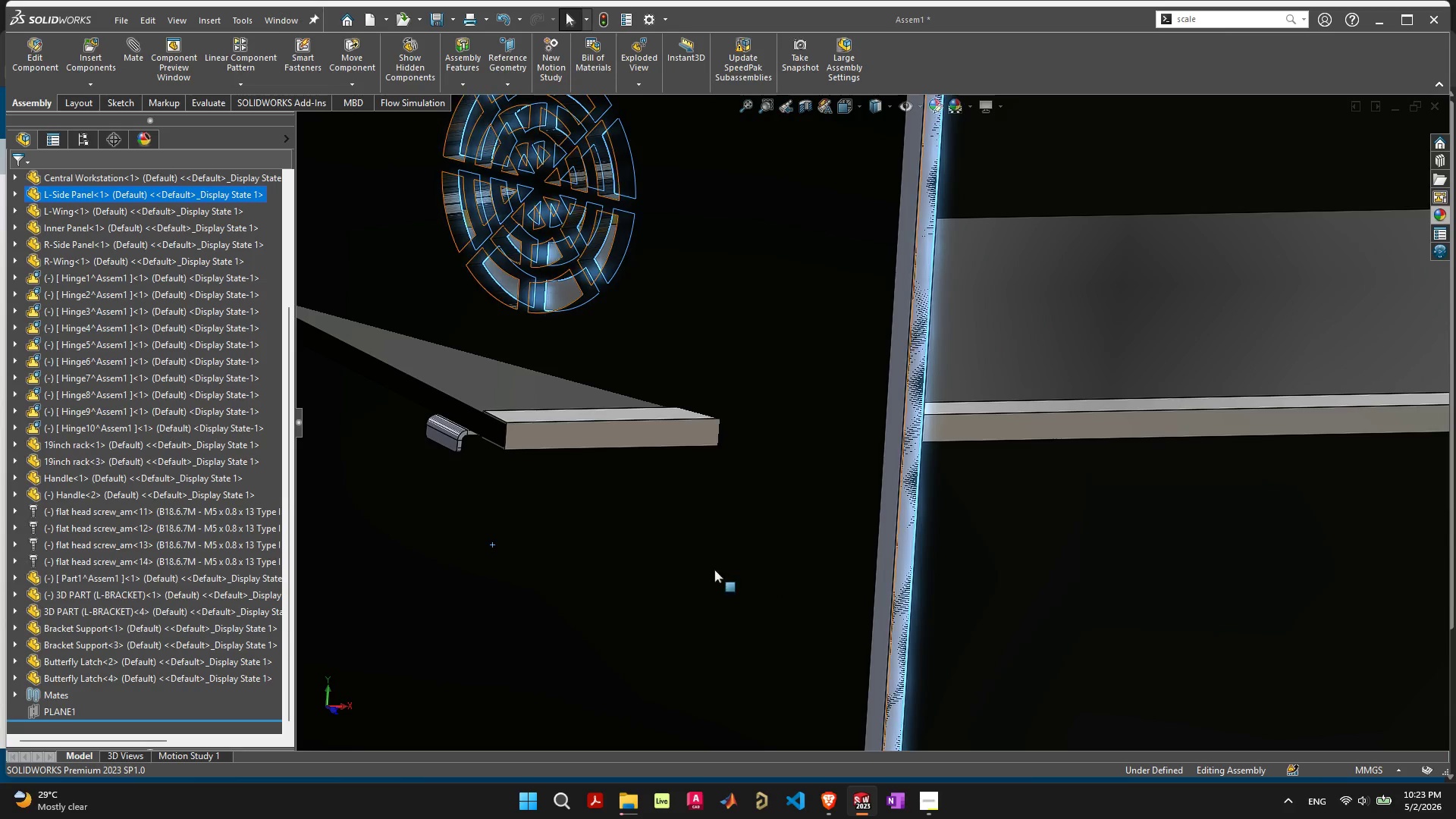 
scroll: coordinate [611, 425], scroll_direction: up, amount: 12.0
 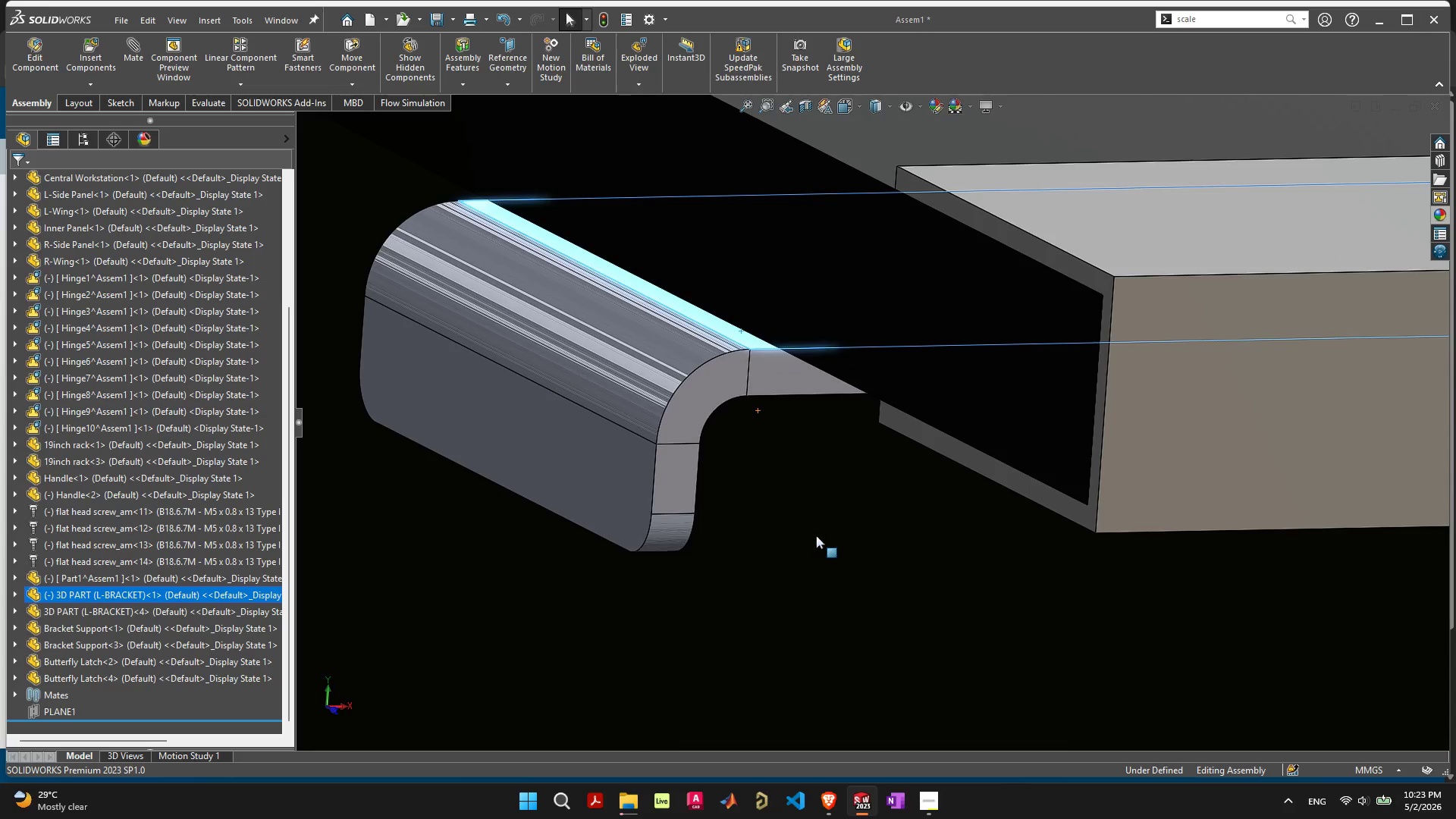 
scroll: coordinate [833, 328], scroll_direction: down, amount: 11.0
 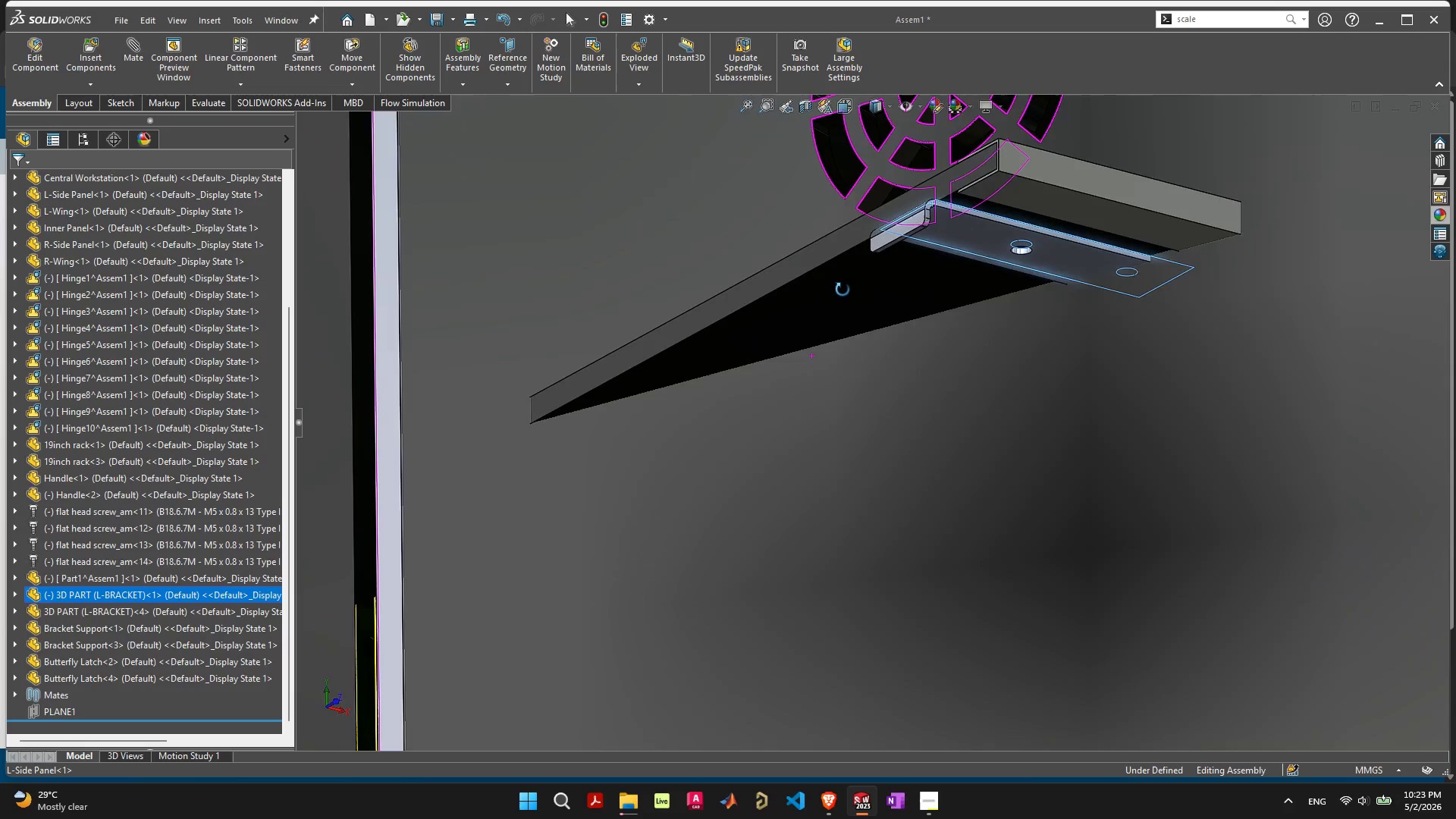 
hold_key(key=ShiftLeft, duration=0.52)
left_click([846, 273])
 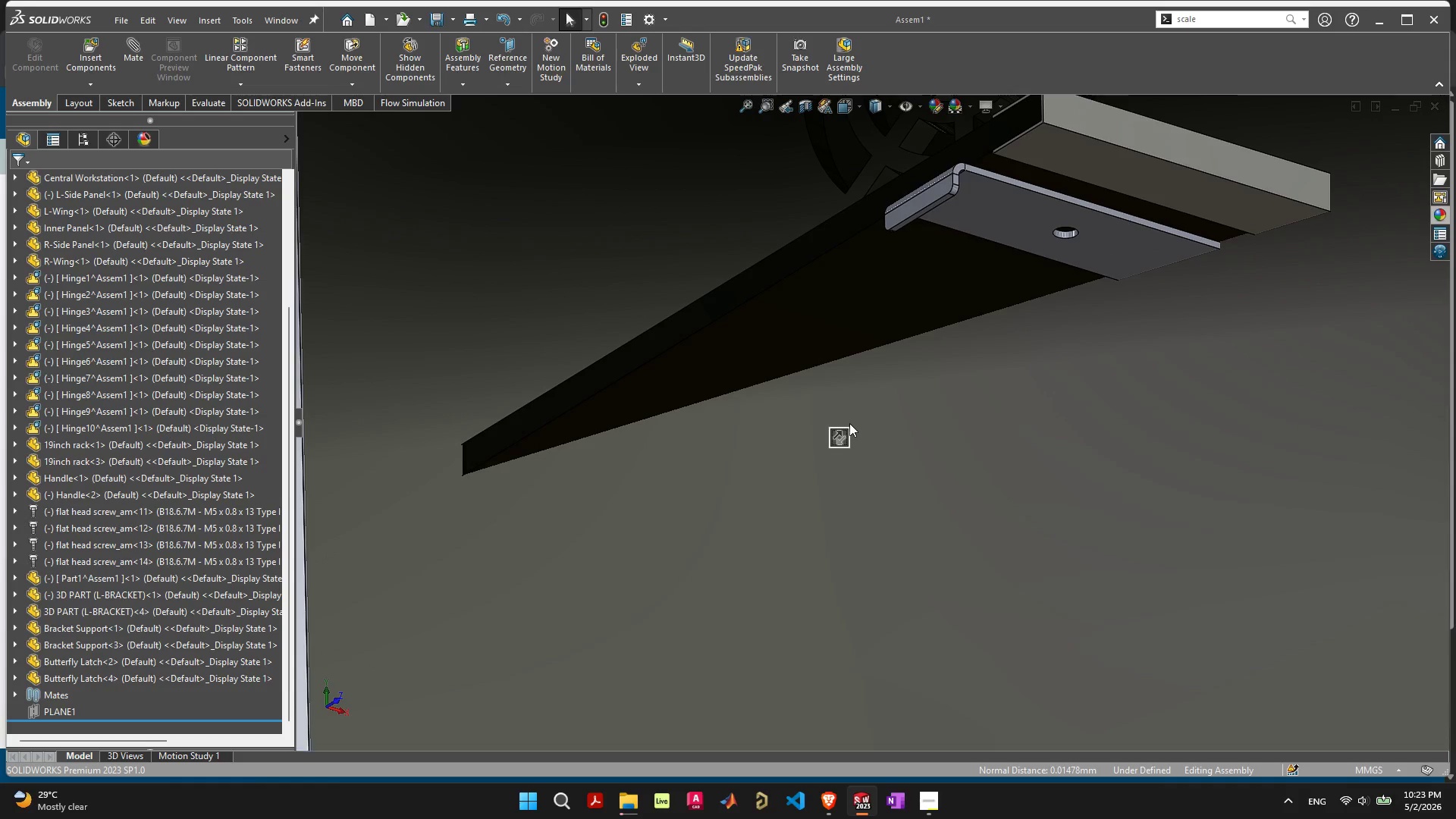 
scroll: coordinate [845, 277], scroll_direction: up, amount: 1.0
 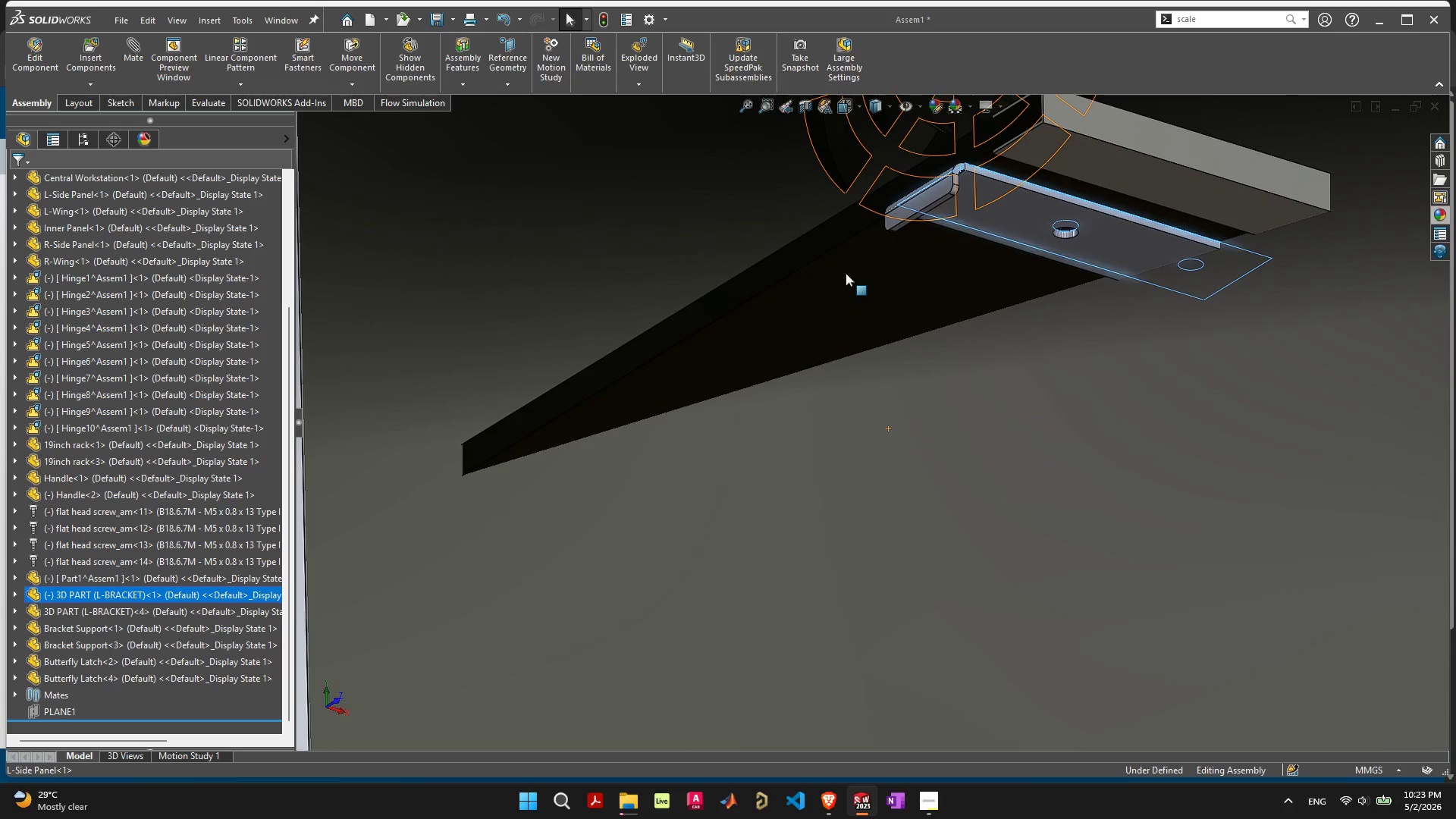 
scroll: coordinate [861, 430], scroll_direction: down, amount: 11.0
 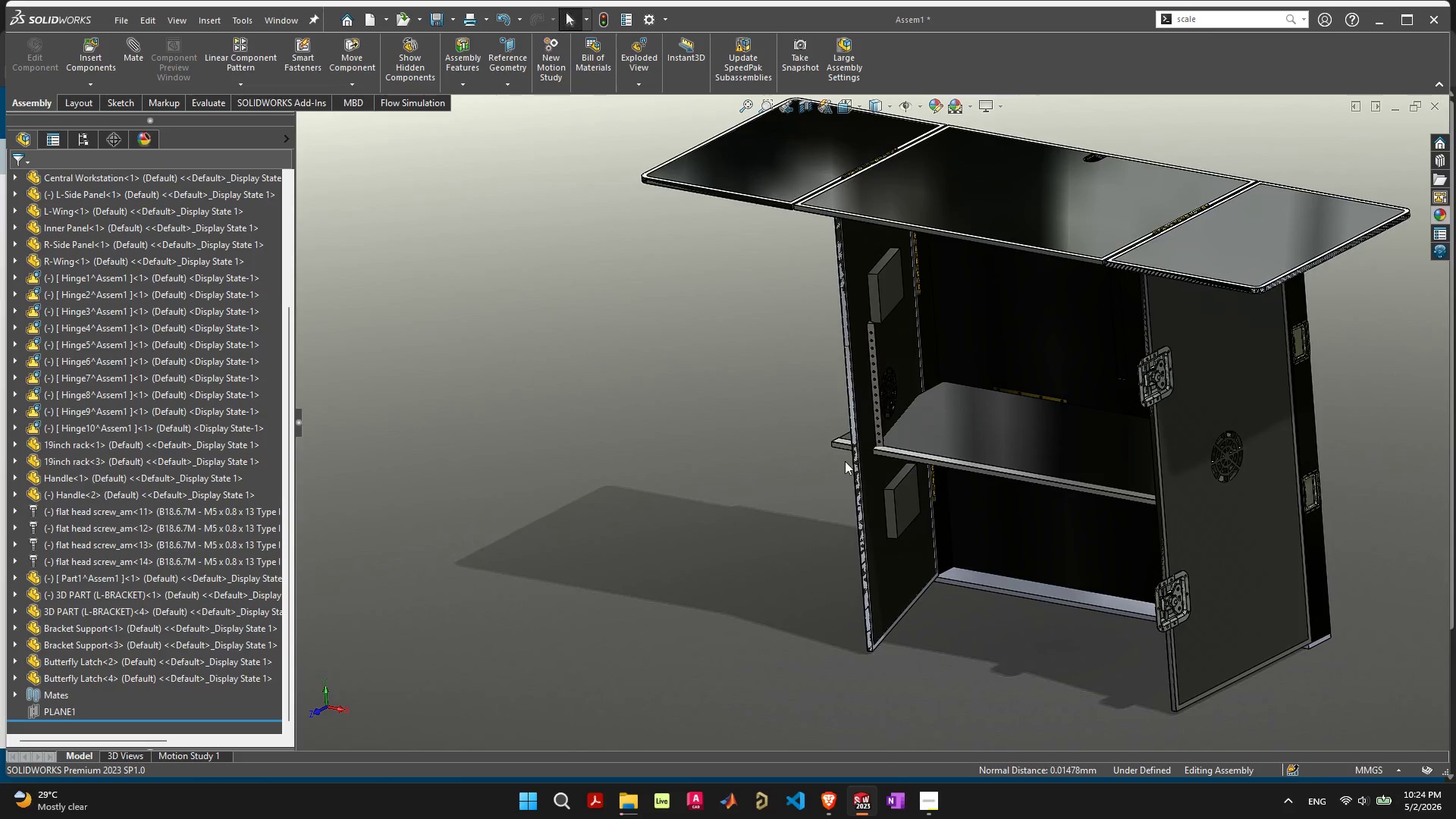 
left_click_drag(start_coordinate=[895, 604], to_coordinate=[683, 422])
 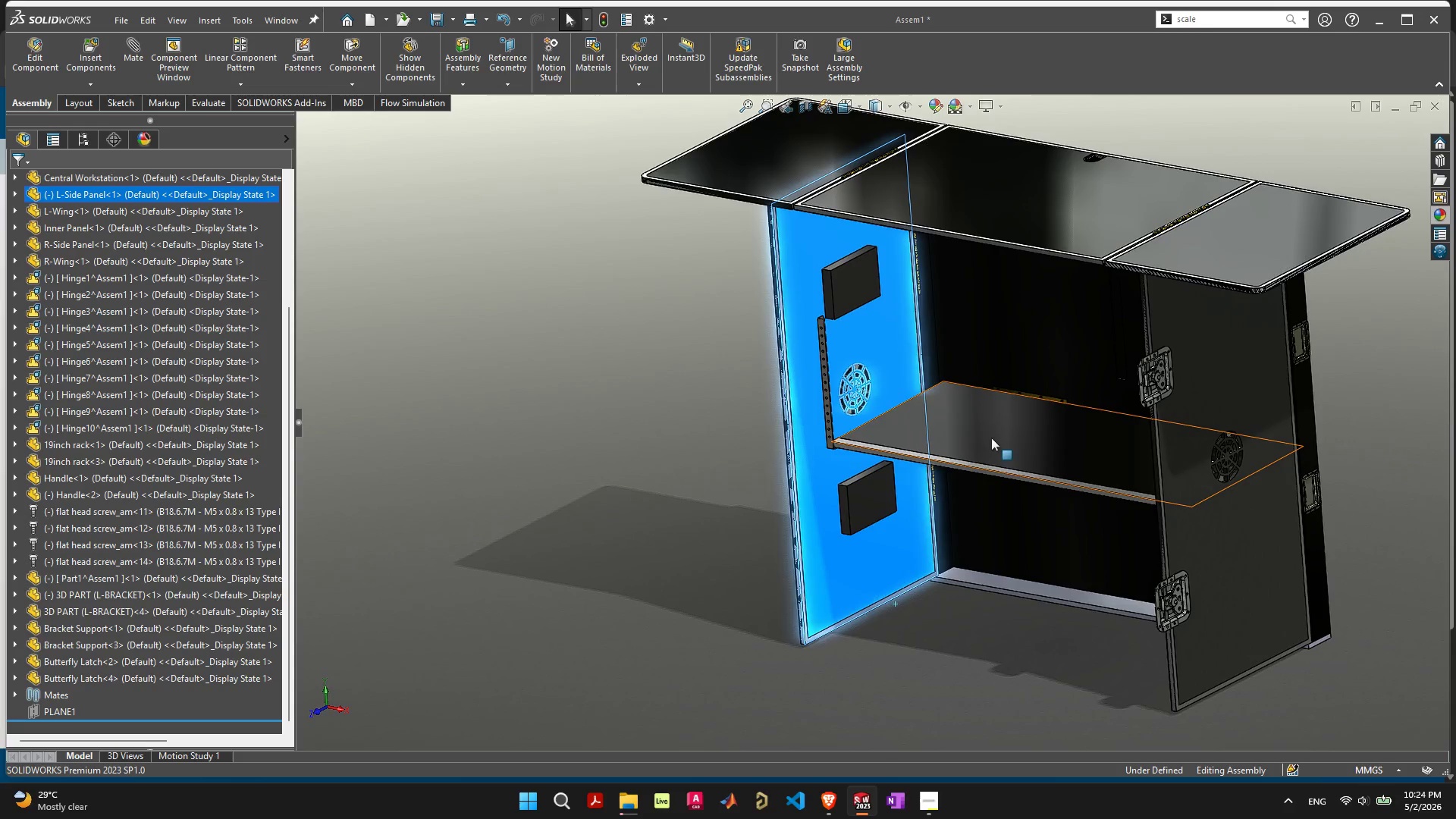 
left_click_drag(start_coordinate=[996, 435], to_coordinate=[1183, 525])
 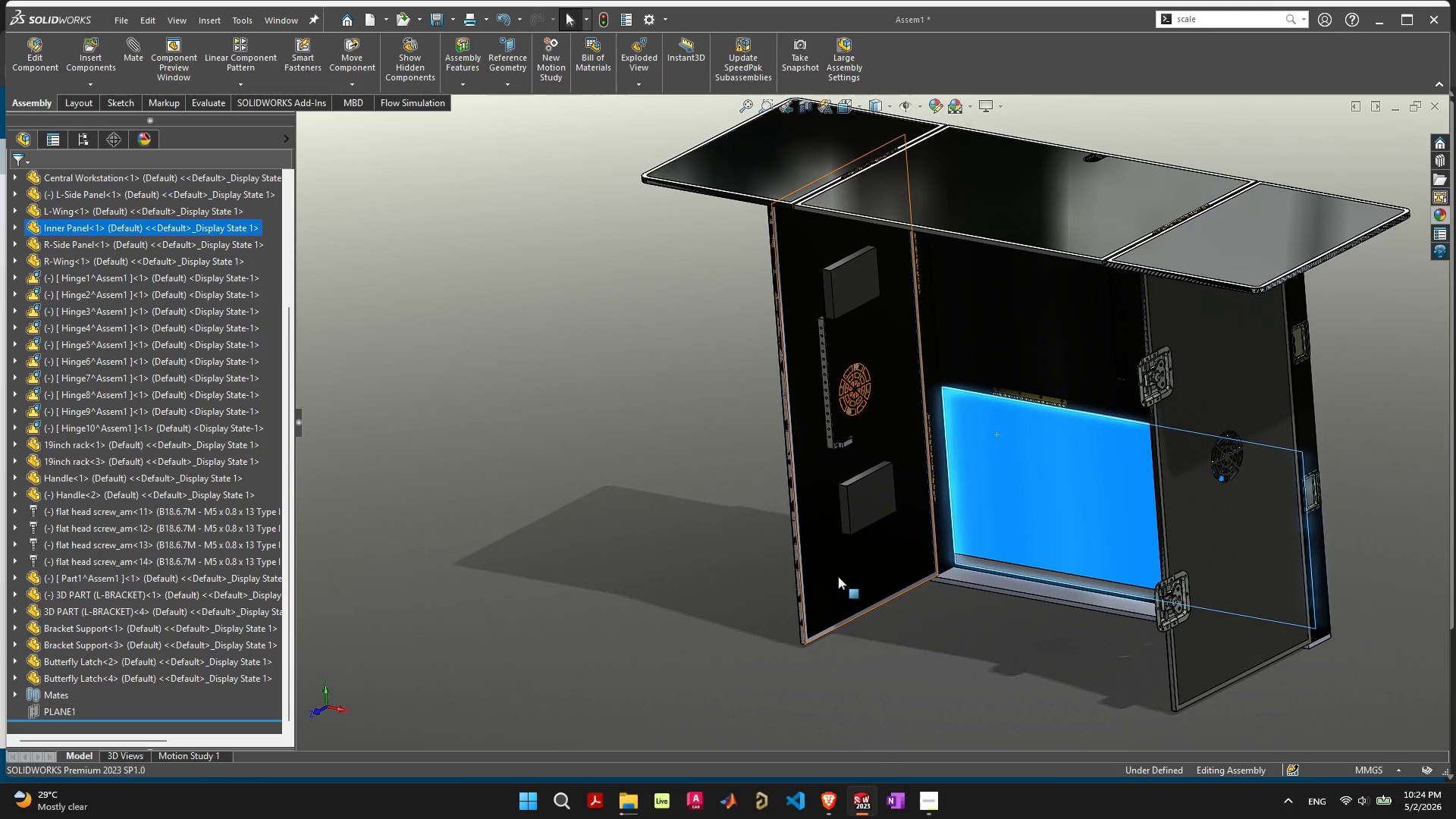 
left_click_drag(start_coordinate=[838, 573], to_coordinate=[1234, 365])
 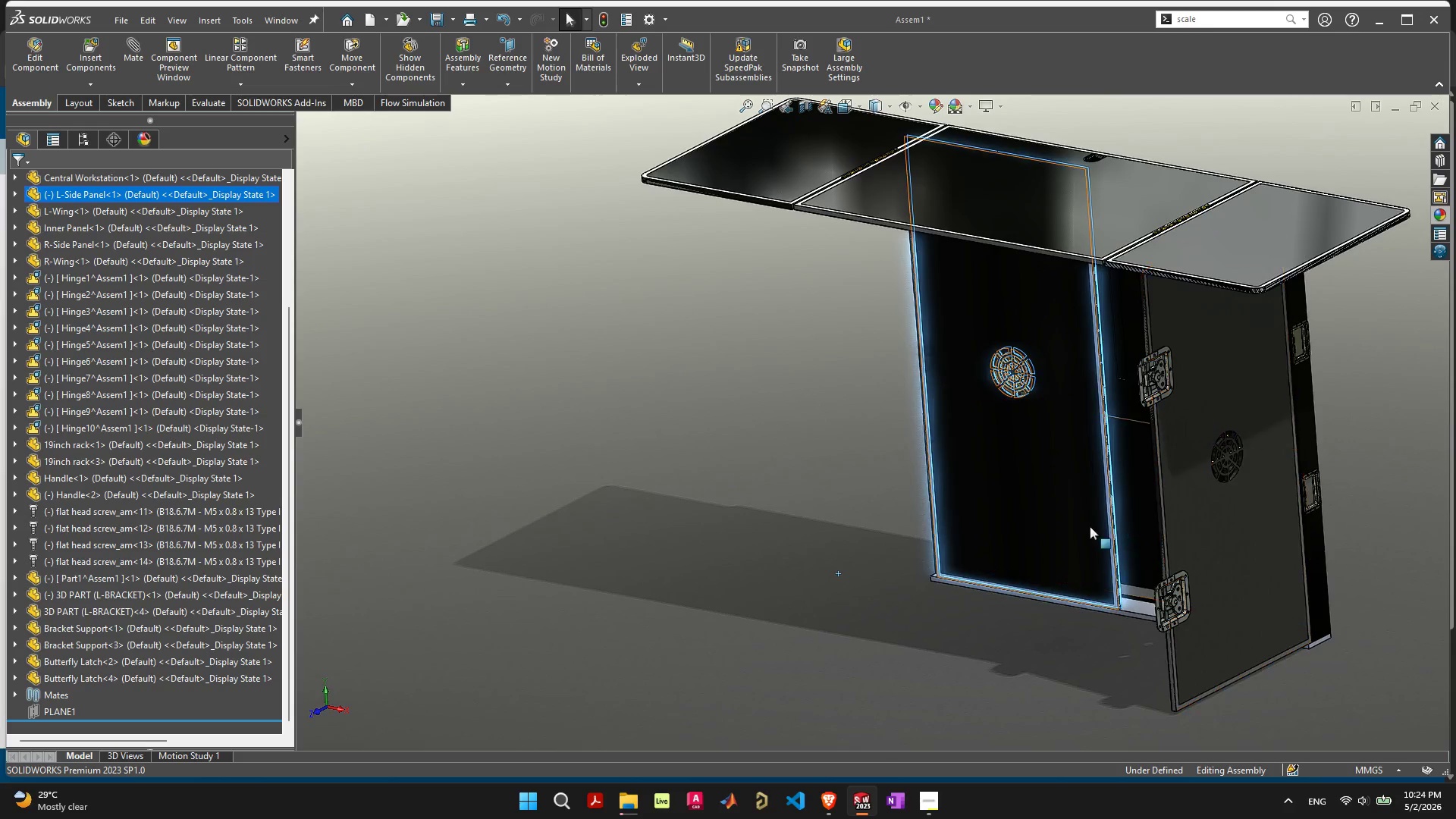 
left_click_drag(start_coordinate=[1070, 520], to_coordinate=[570, 455])
 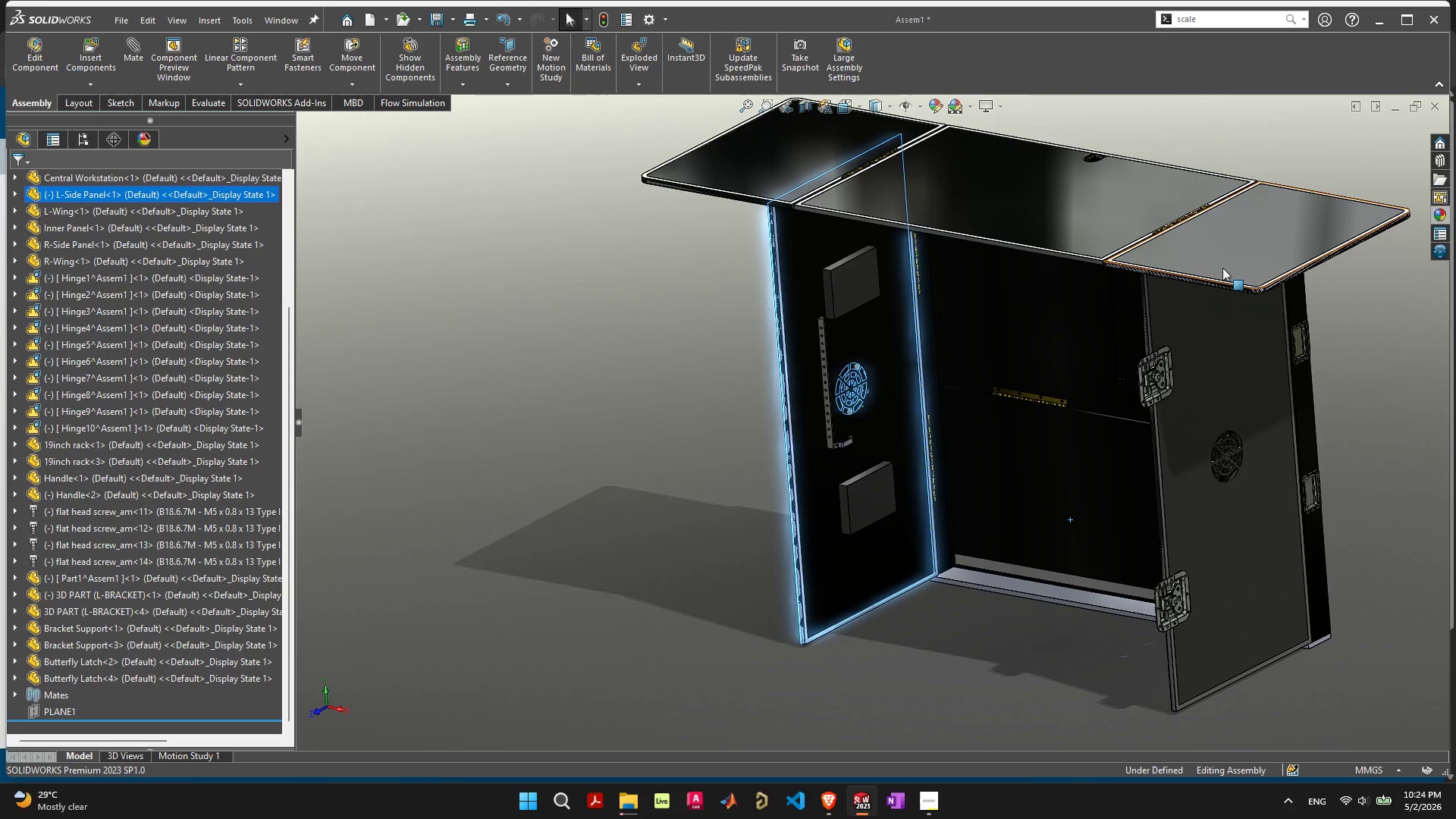 
left_click_drag(start_coordinate=[1222, 266], to_coordinate=[925, 111])
 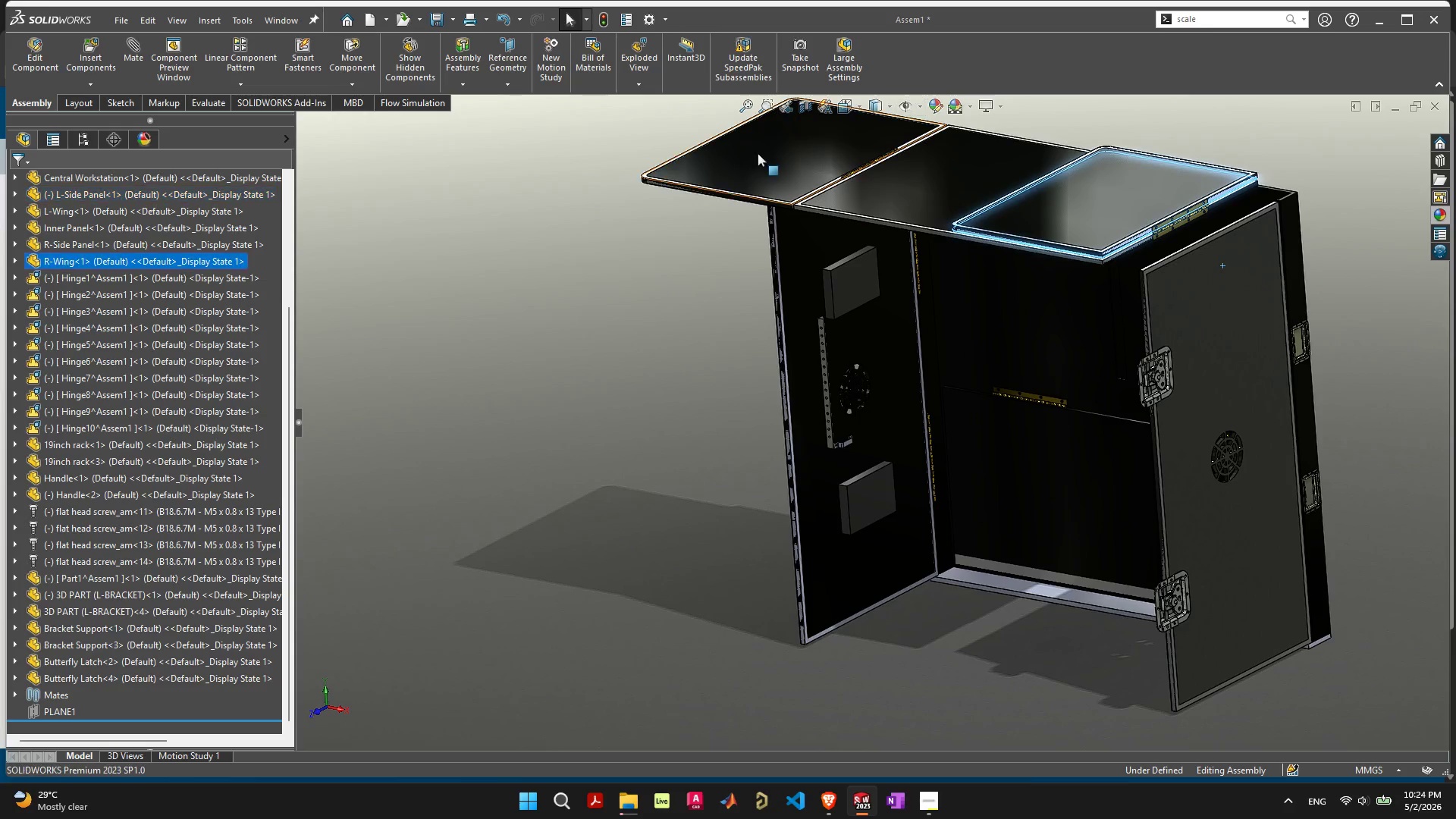 
left_click_drag(start_coordinate=[758, 153], to_coordinate=[954, 96])
 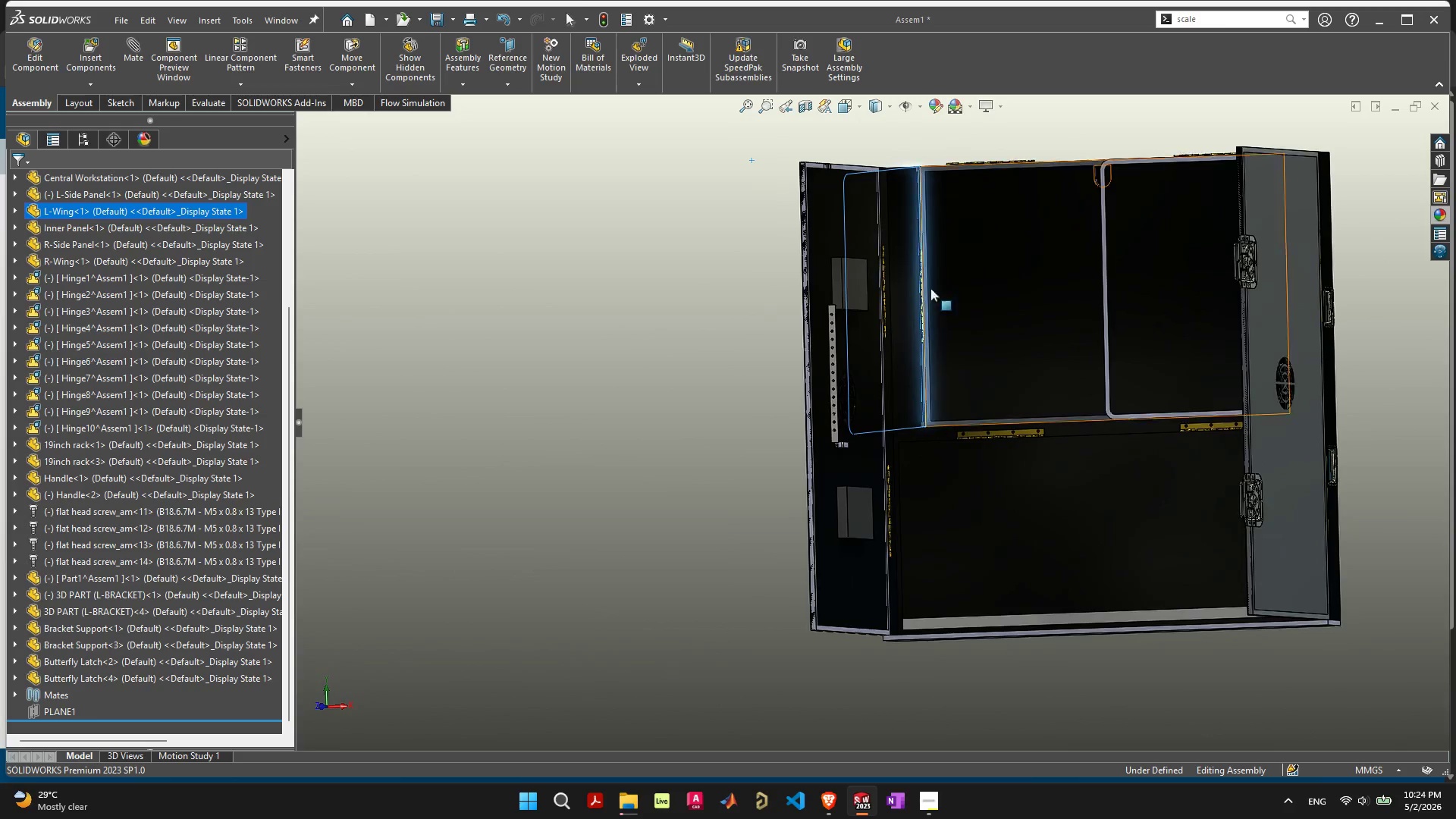 
left_click_drag(start_coordinate=[899, 292], to_coordinate=[1023, 237])
 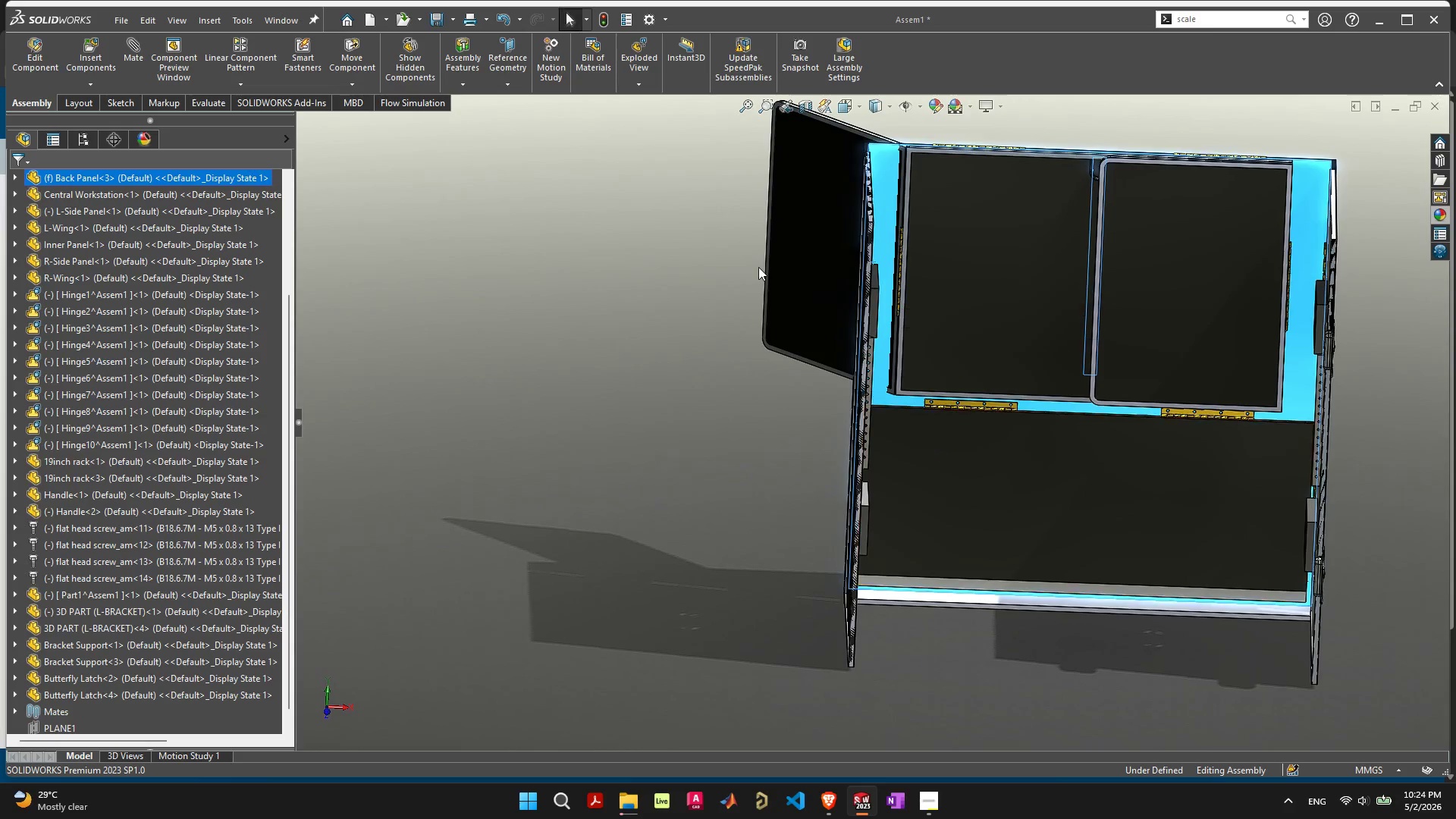 
left_click_drag(start_coordinate=[770, 231], to_coordinate=[651, 194])
 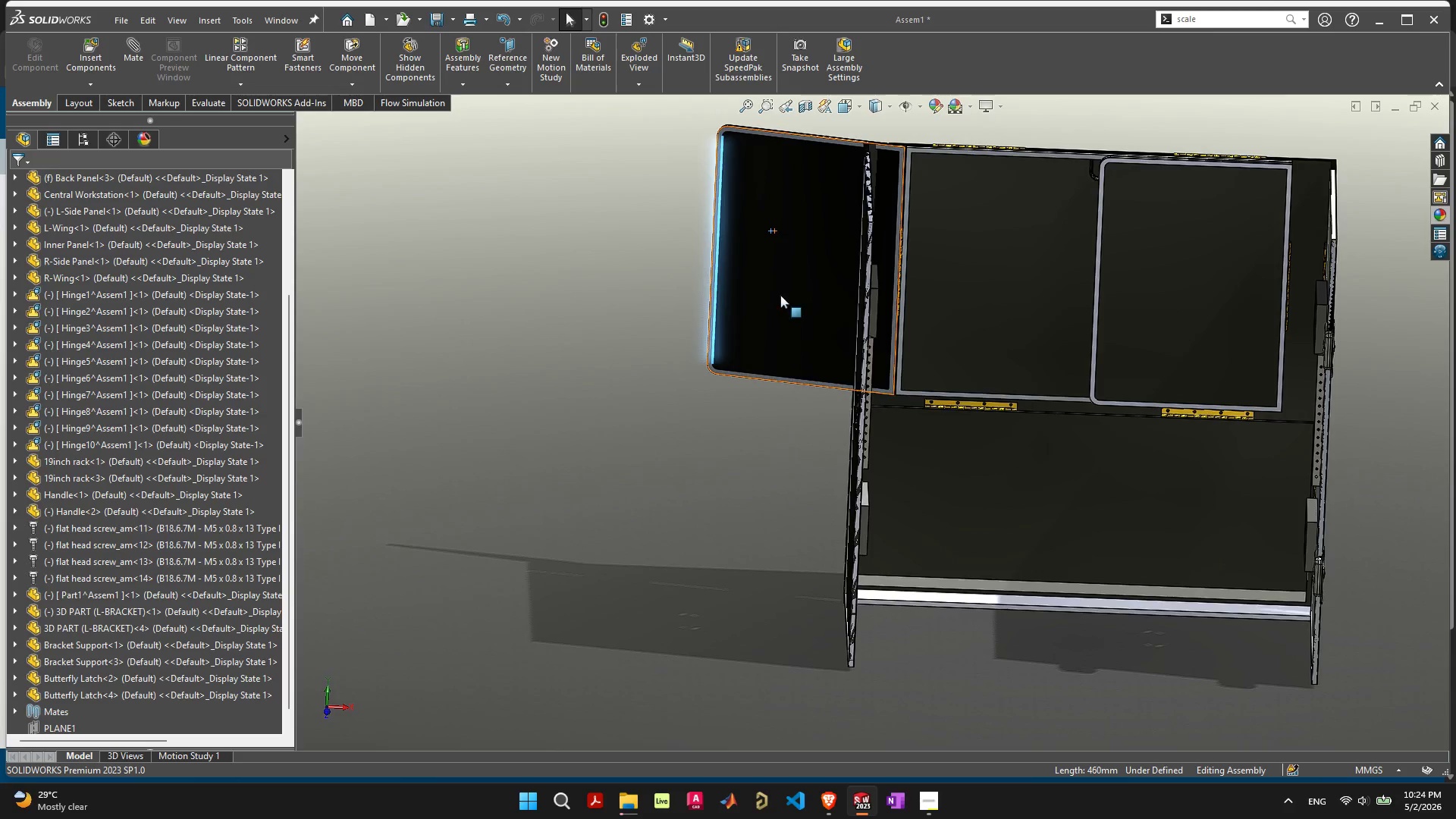 
scroll: coordinate [926, 276], scroll_direction: down, amount: 2.0
 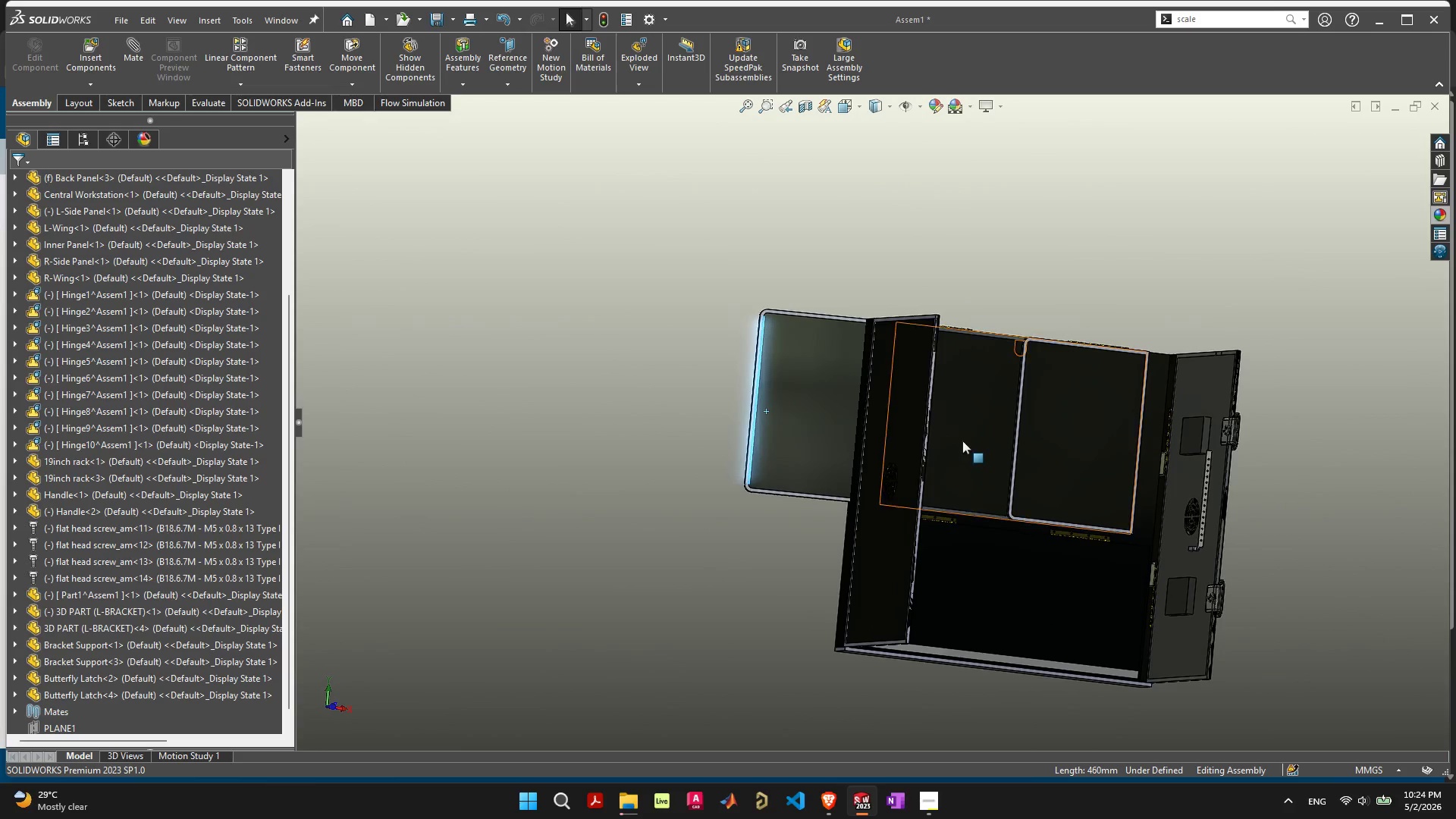 
left_click_drag(start_coordinate=[962, 445], to_coordinate=[1026, 144])
 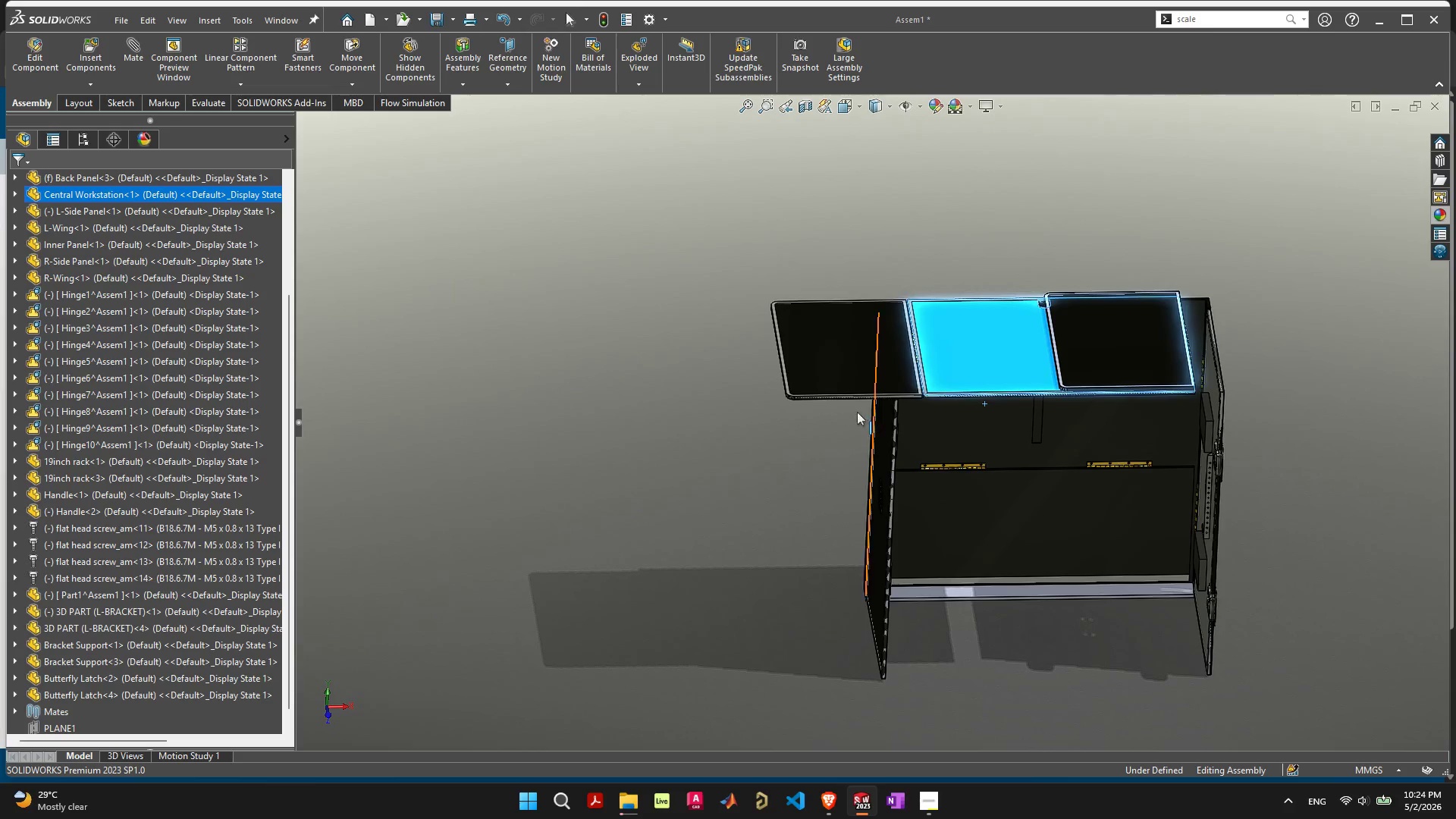 
left_click_drag(start_coordinate=[819, 359], to_coordinate=[1112, 187])
 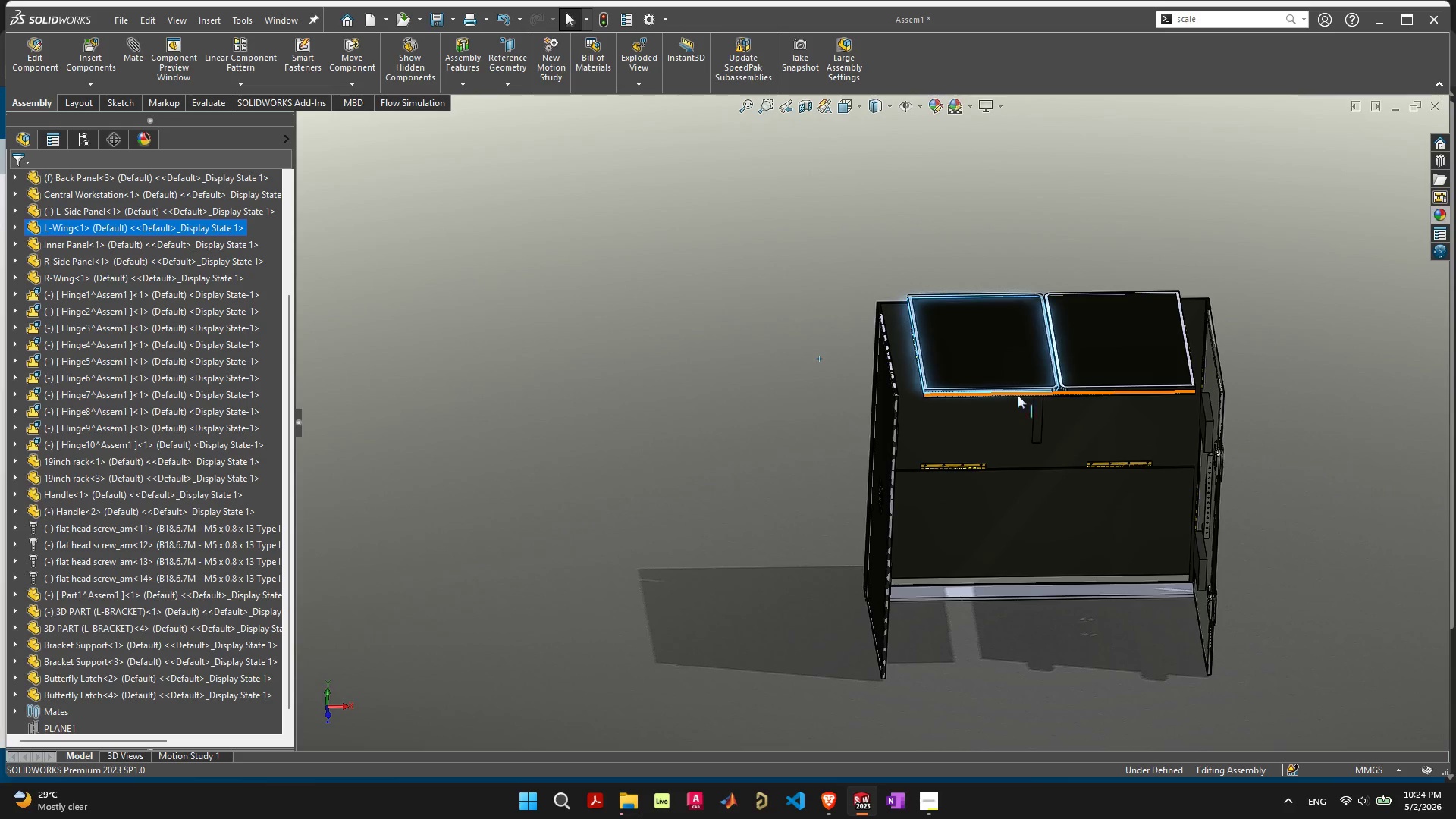 
scroll: coordinate [1017, 414], scroll_direction: down, amount: 5.0
 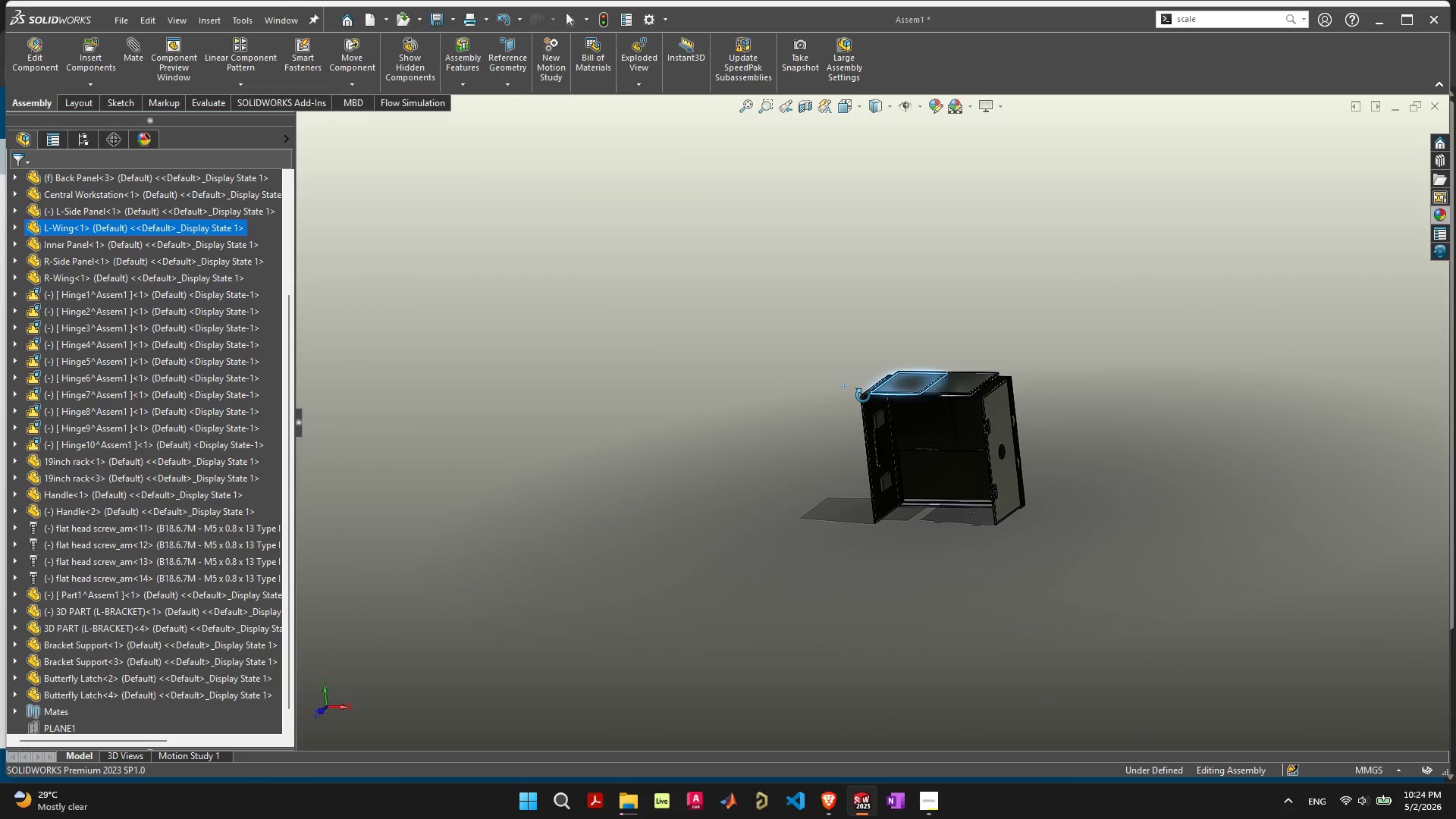 
scroll: coordinate [944, 403], scroll_direction: up, amount: 5.0